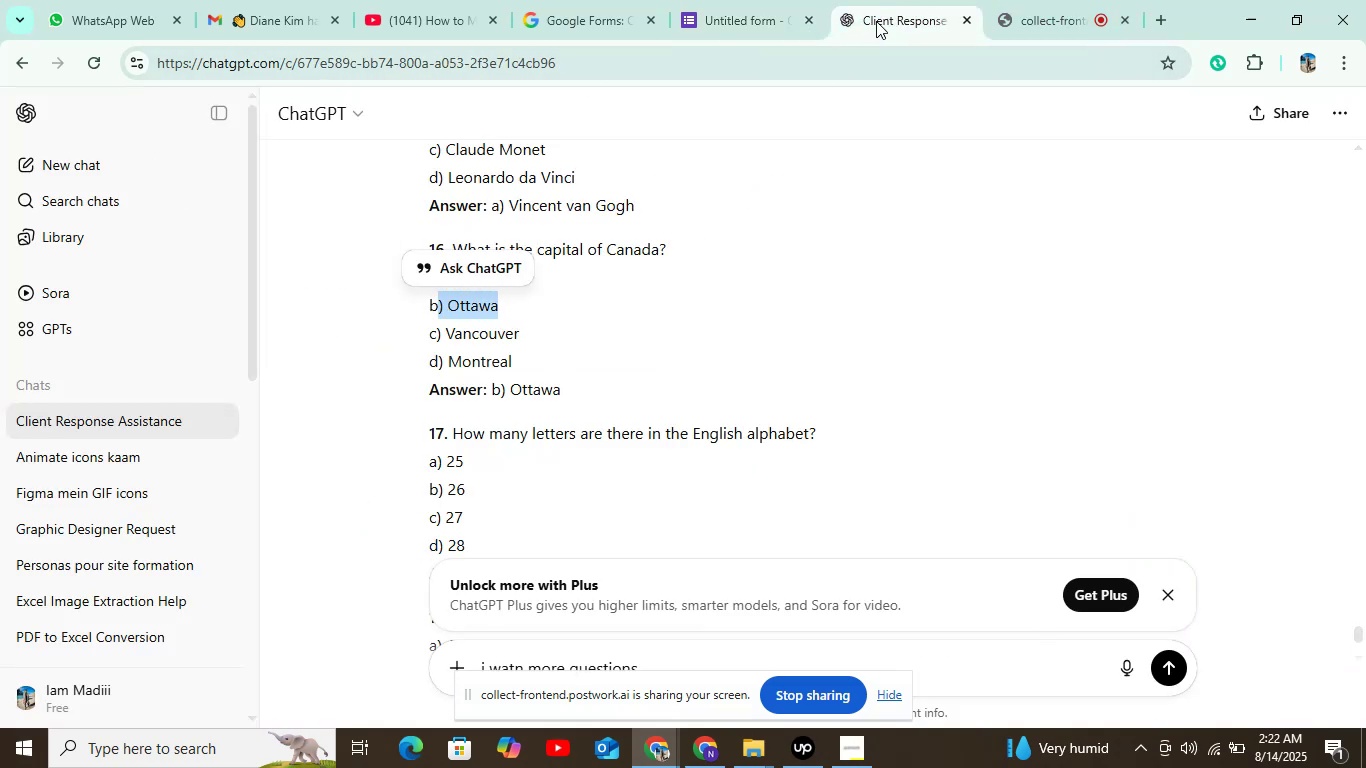 
left_click([753, 16])
 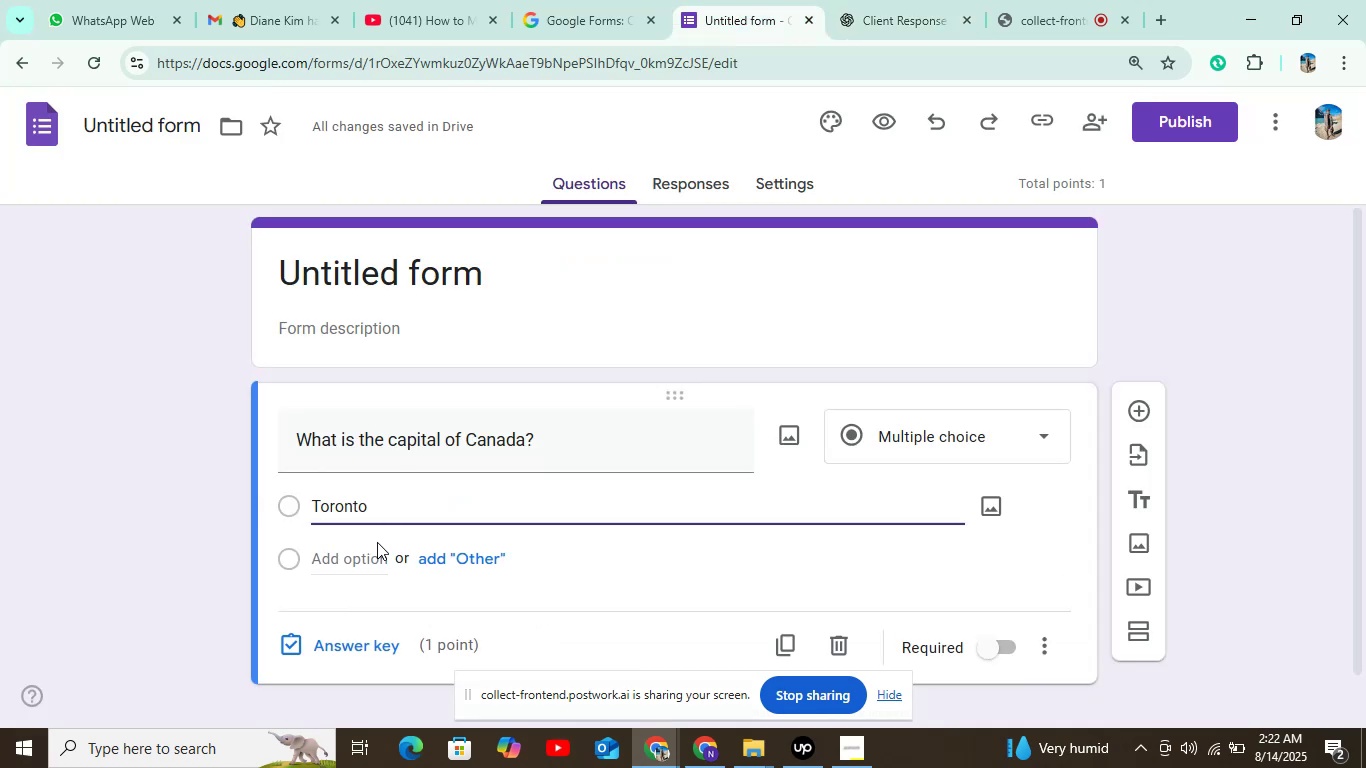 
left_click([346, 560])
 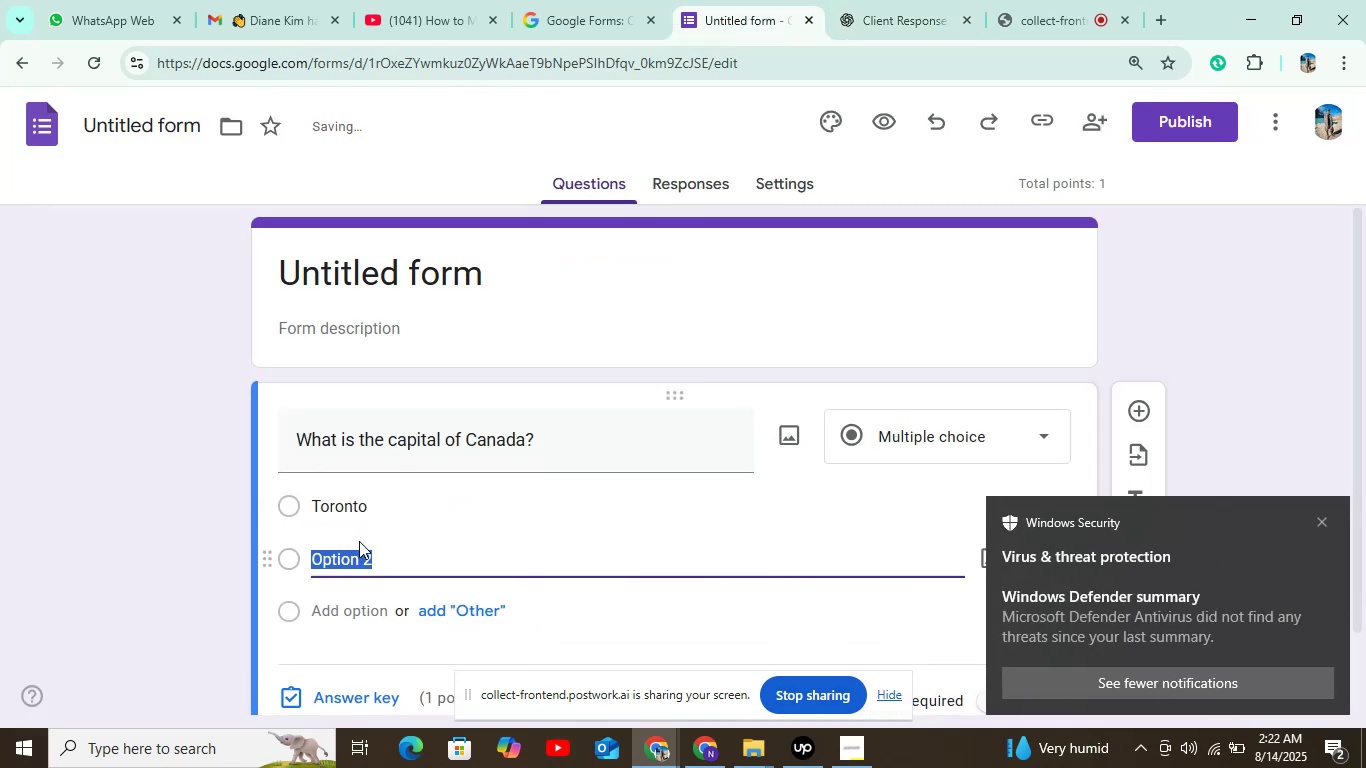 
key(Control+V)
 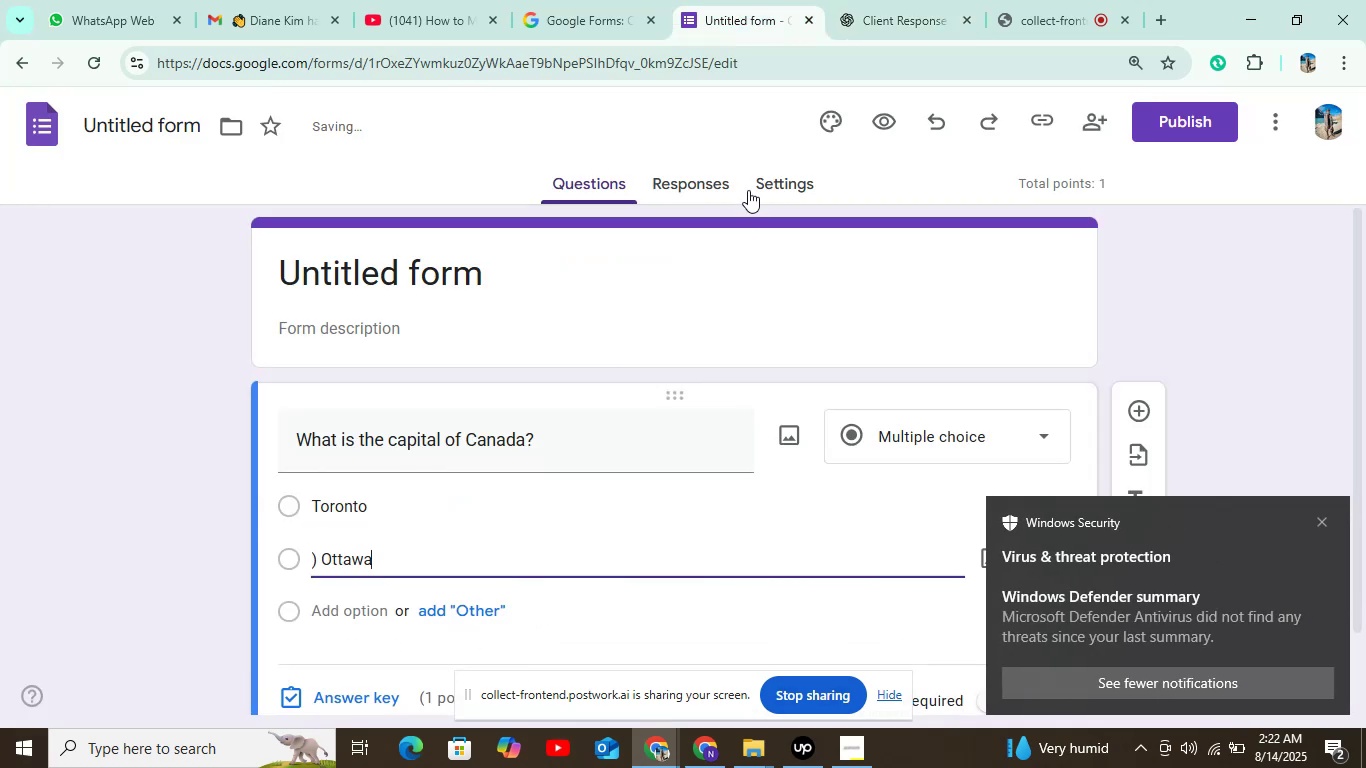 
left_click([911, 14])
 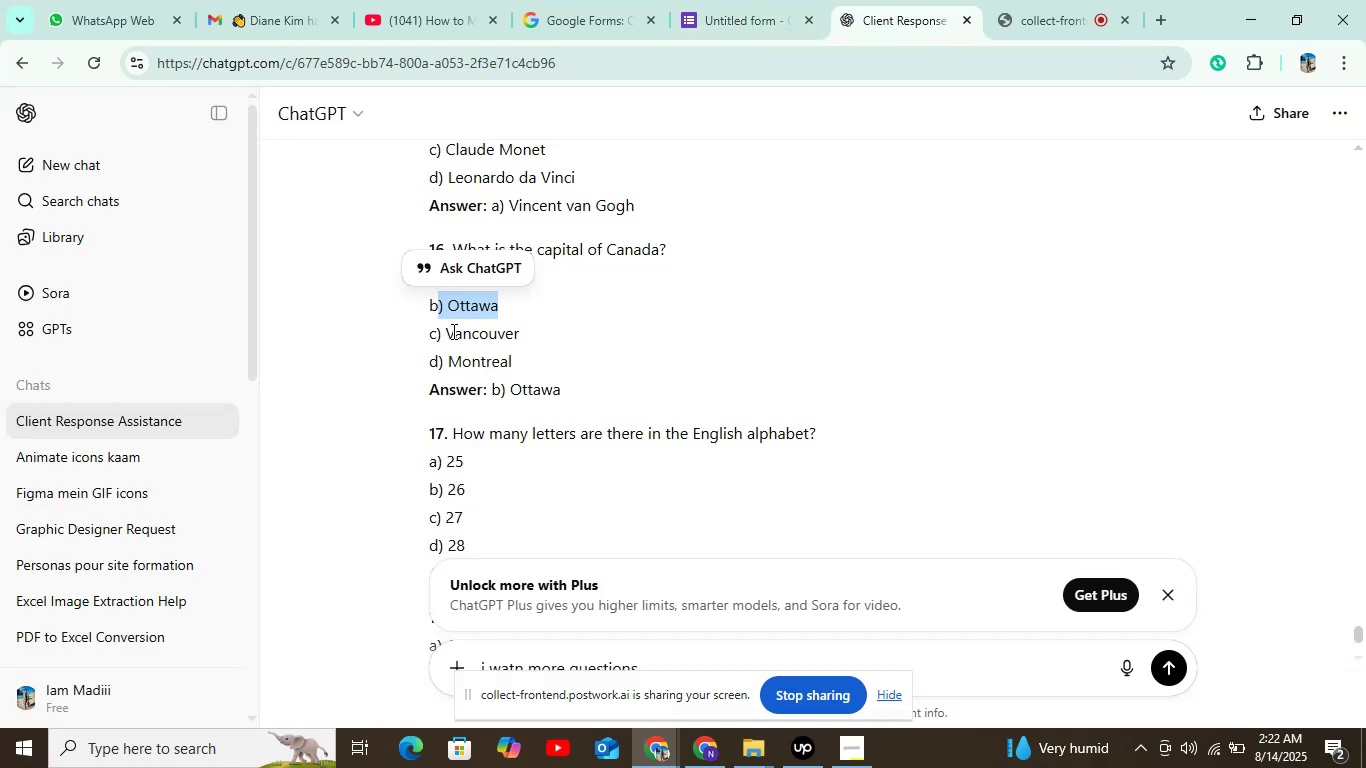 
left_click_drag(start_coordinate=[441, 331], to_coordinate=[522, 333])
 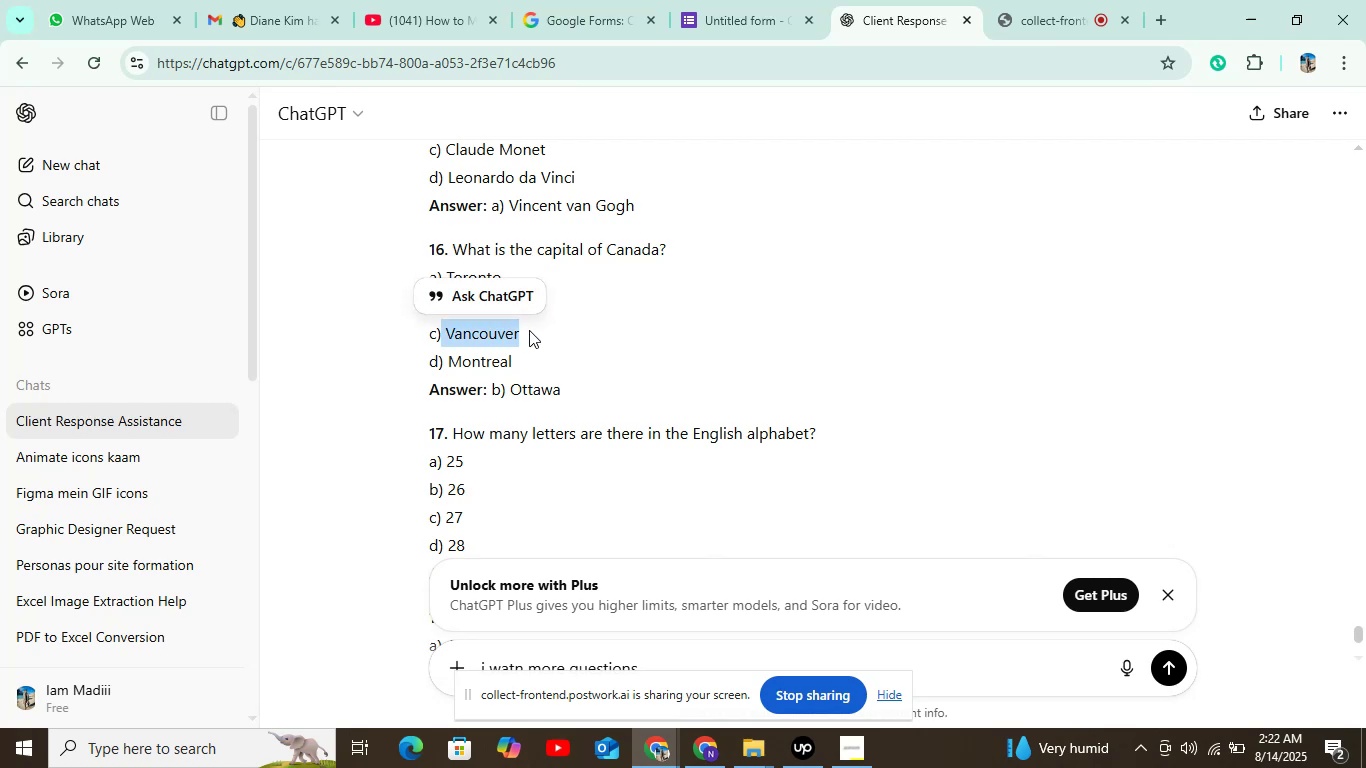 
key(Control+C)
 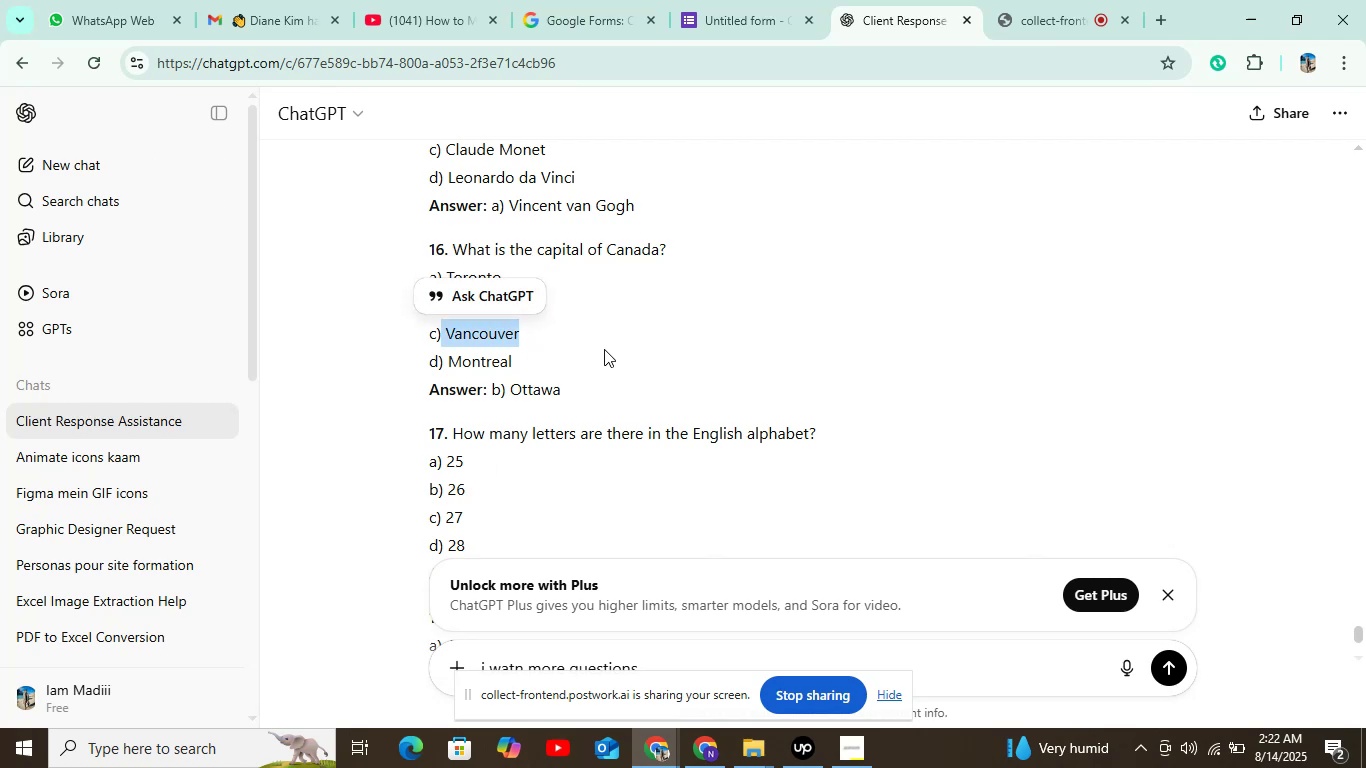 
left_click([757, 27])
 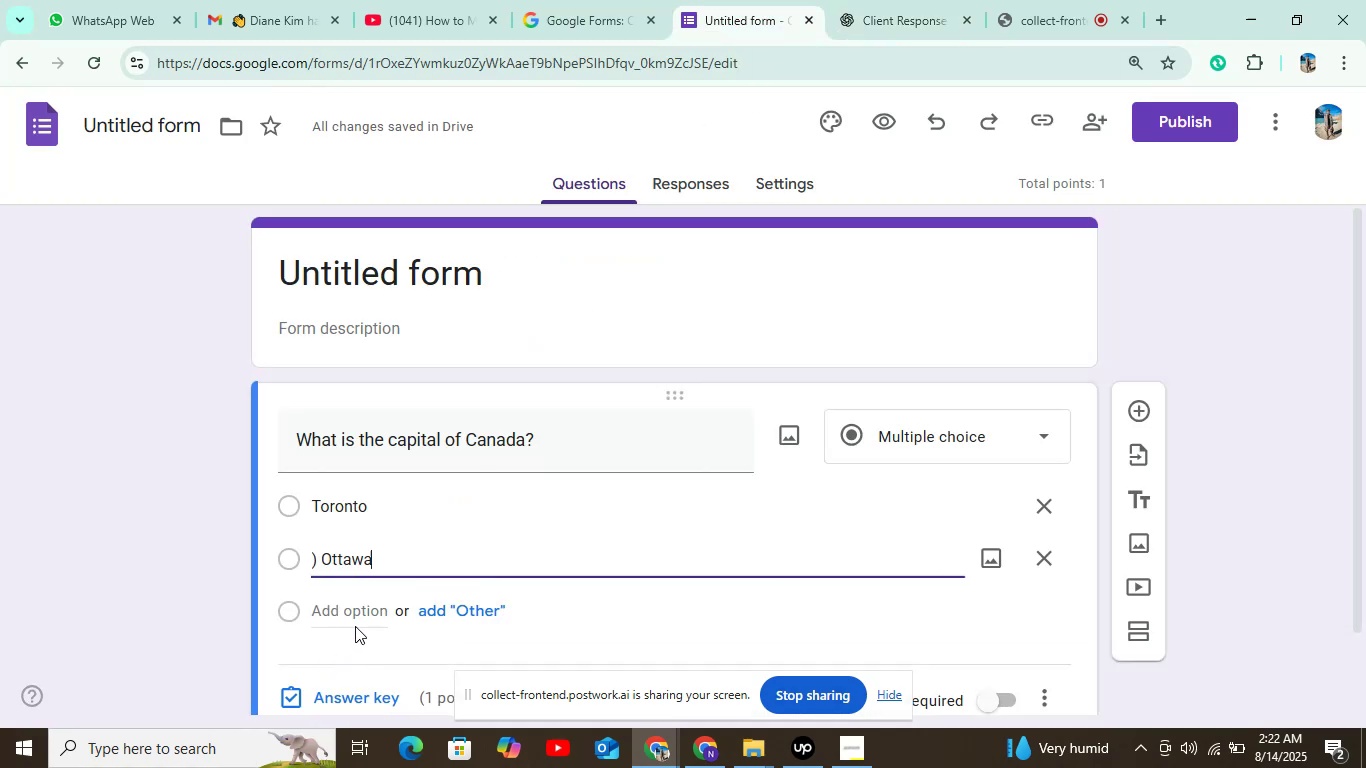 
left_click([360, 616])
 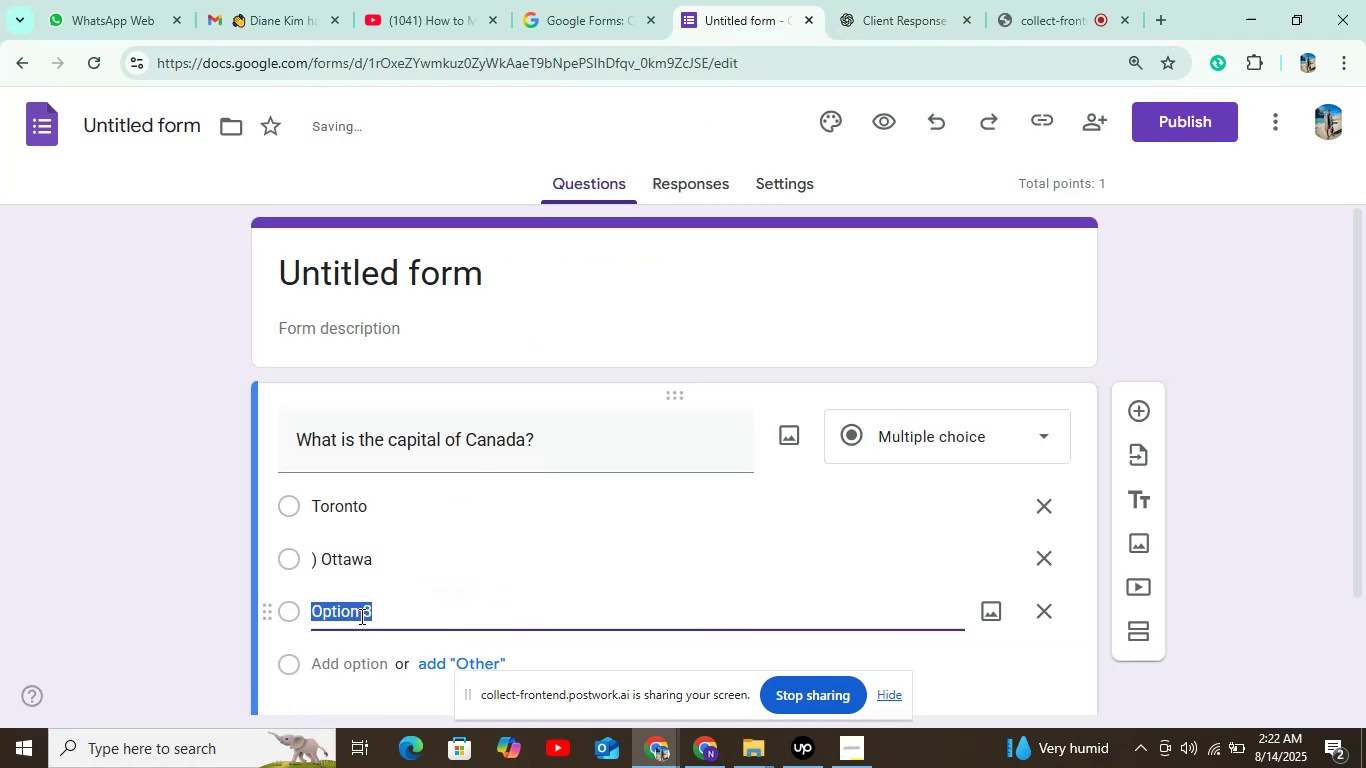 
key(Control+V)
 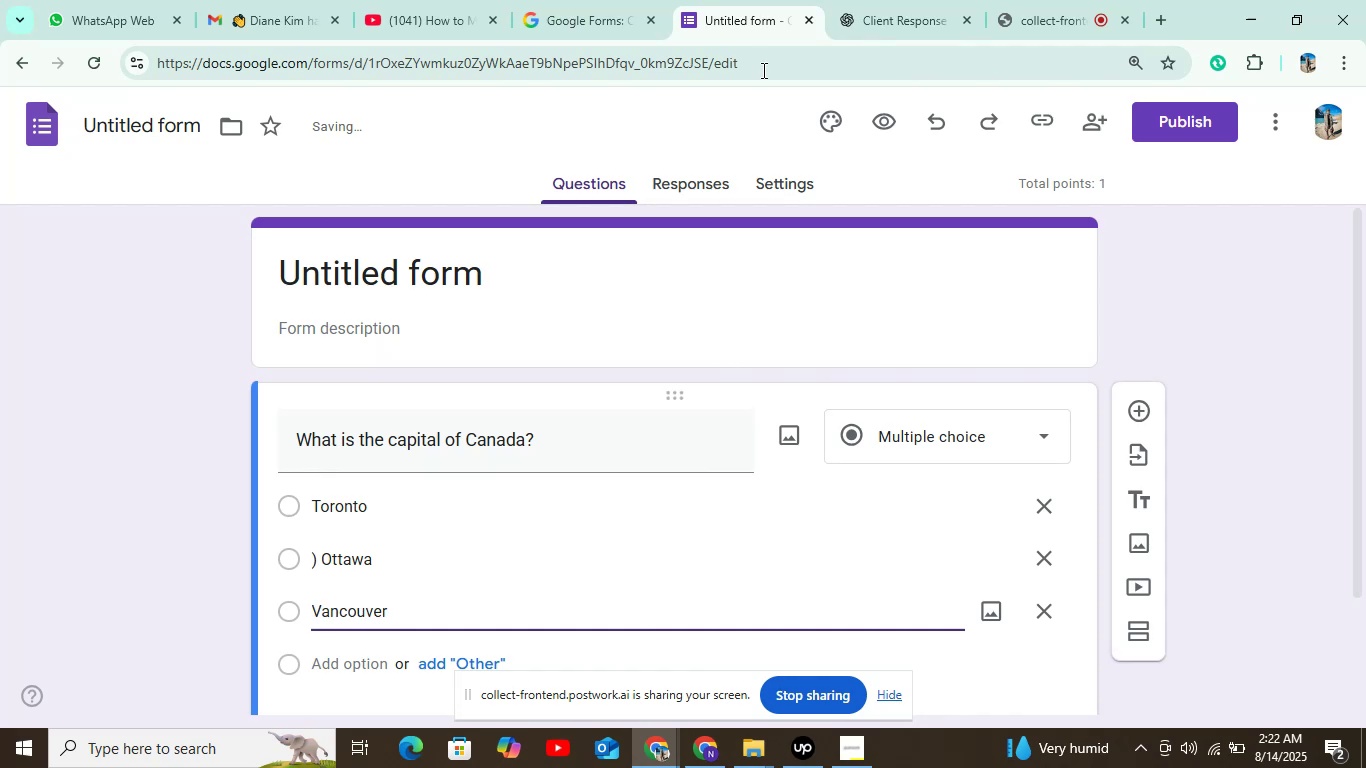 
left_click([896, 11])
 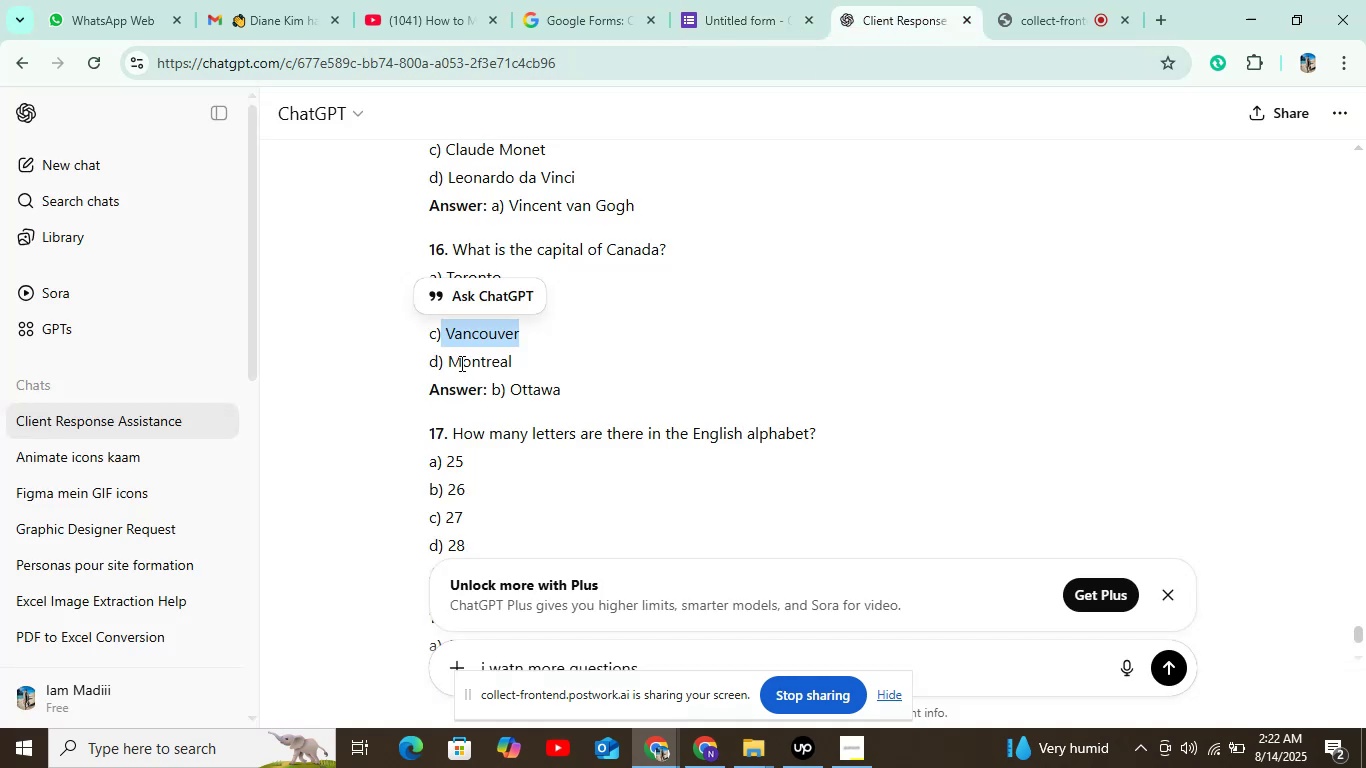 
left_click_drag(start_coordinate=[445, 361], to_coordinate=[525, 361])
 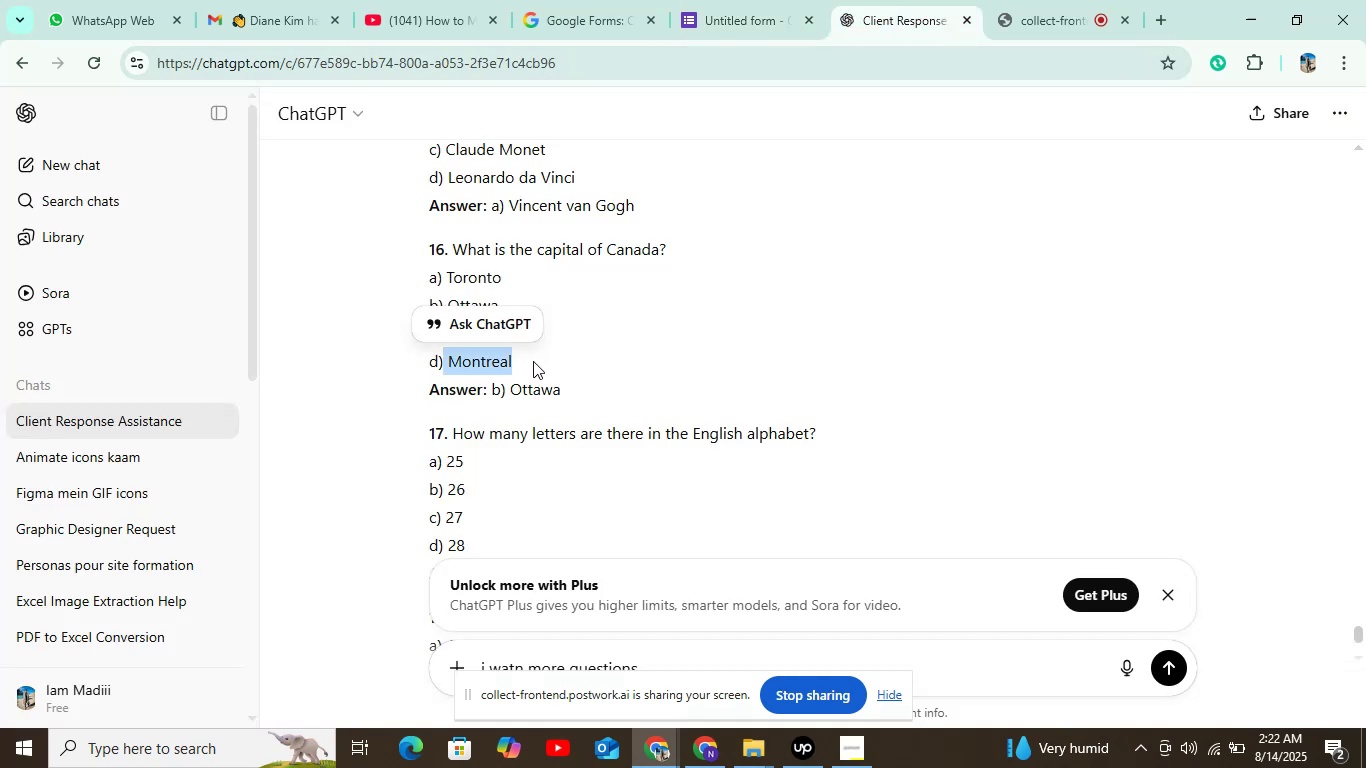 
key(Control+C)
 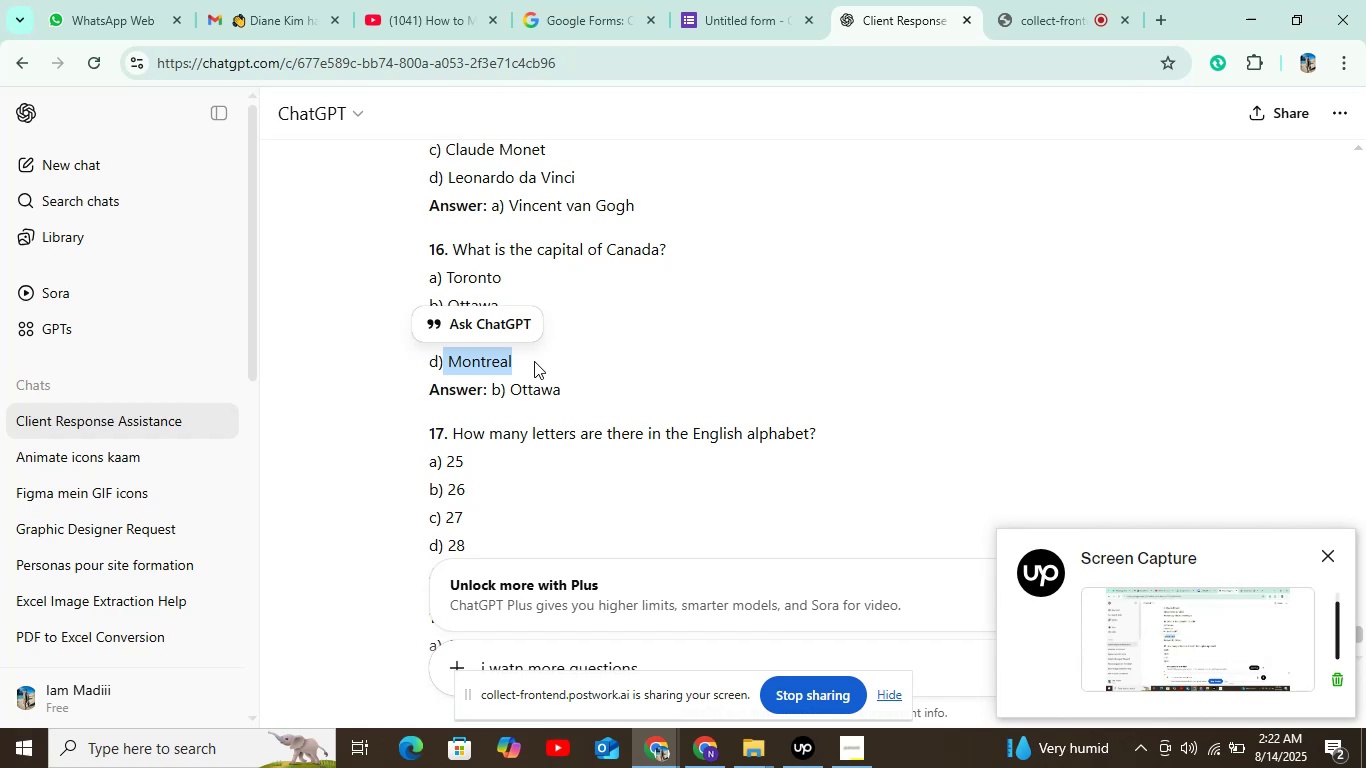 
wait(7.73)
 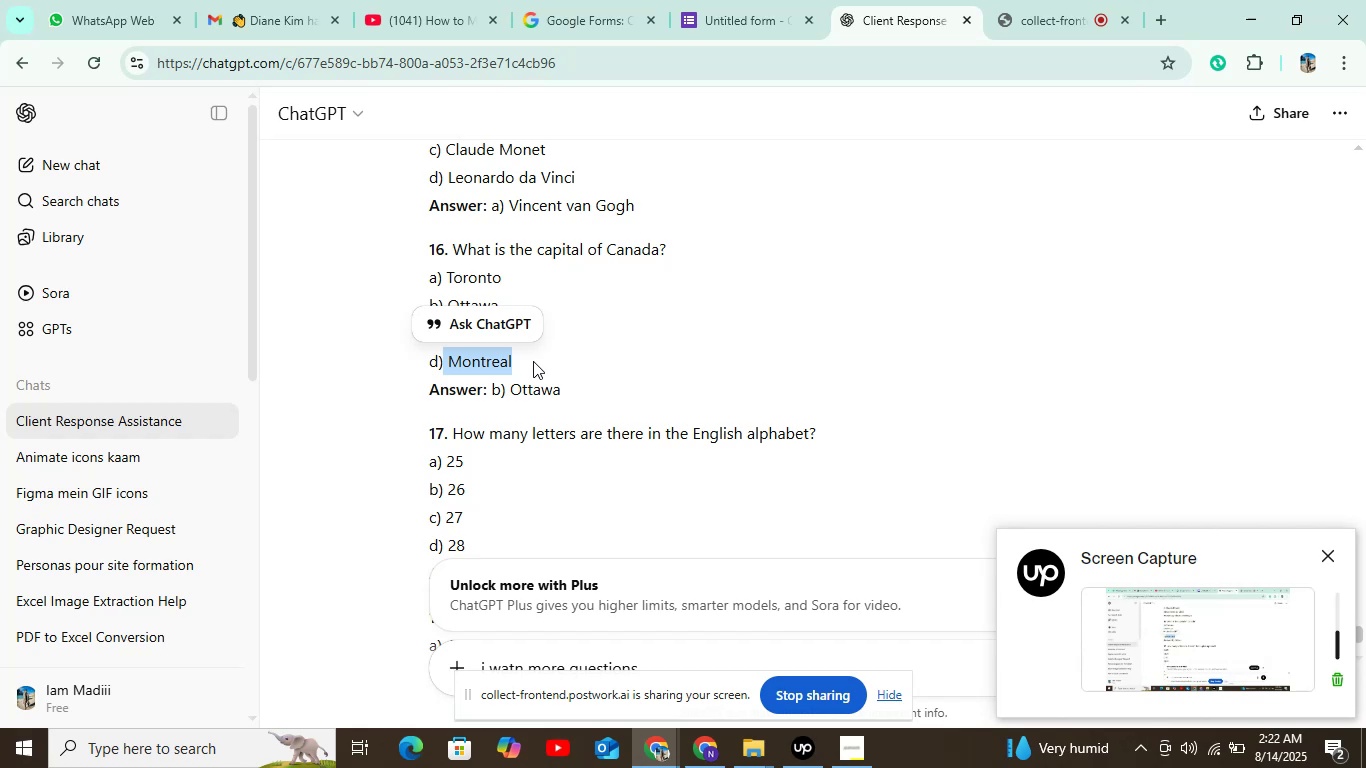 
left_click([734, 15])
 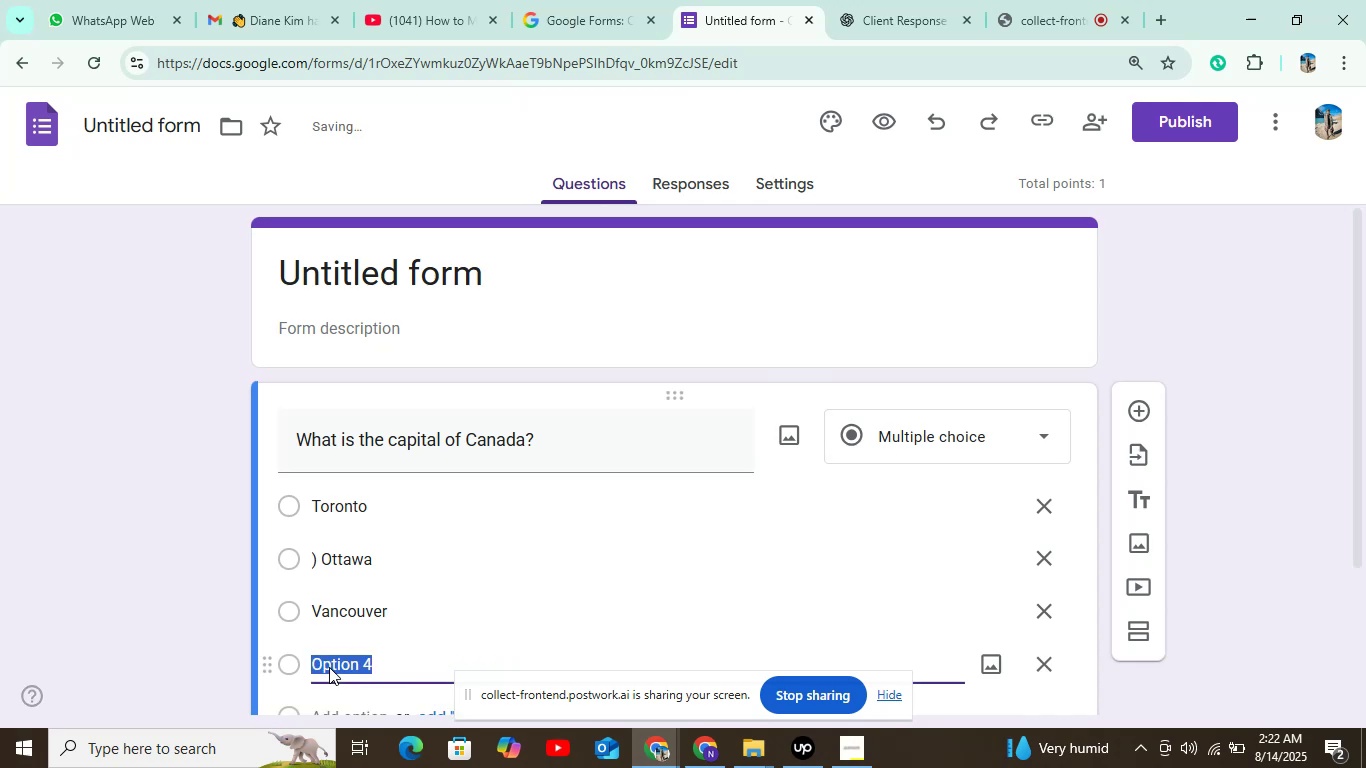 
wait(5.02)
 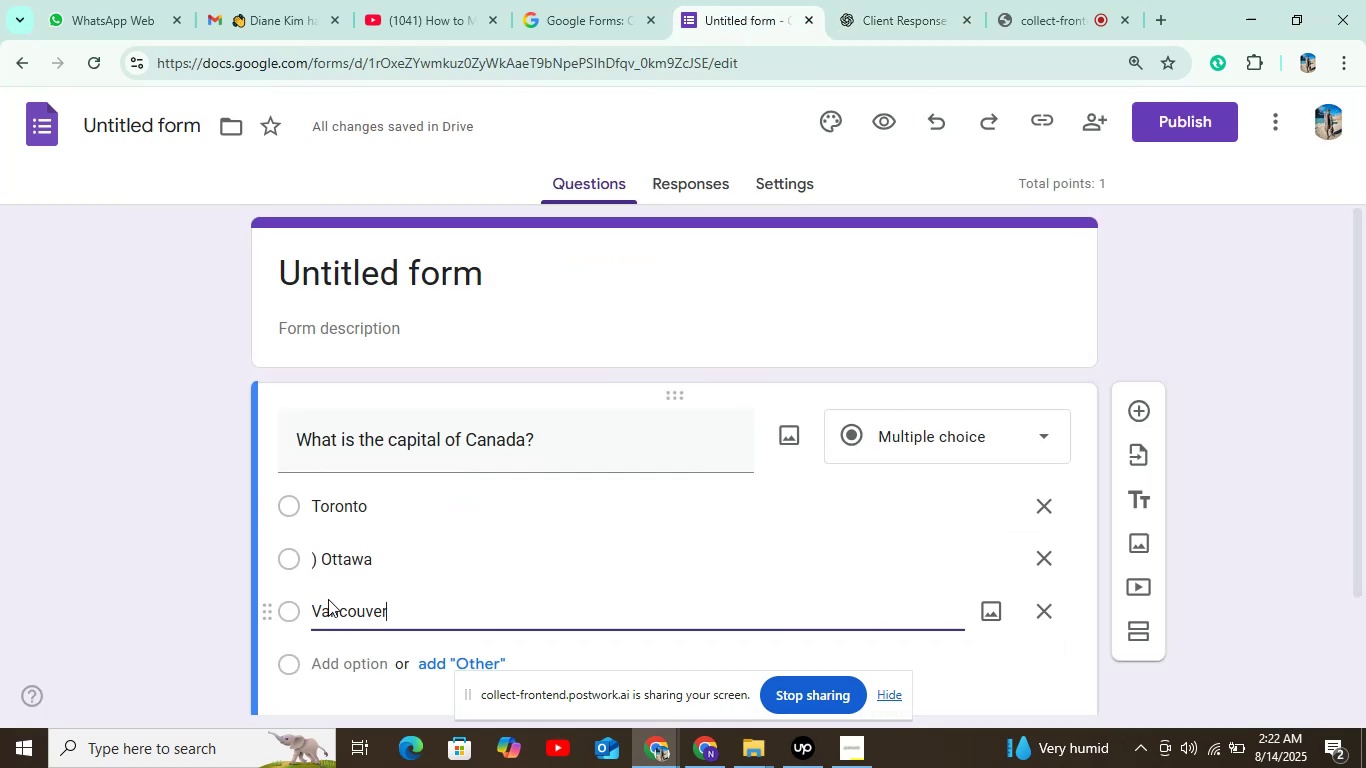 
key(Control+V)
 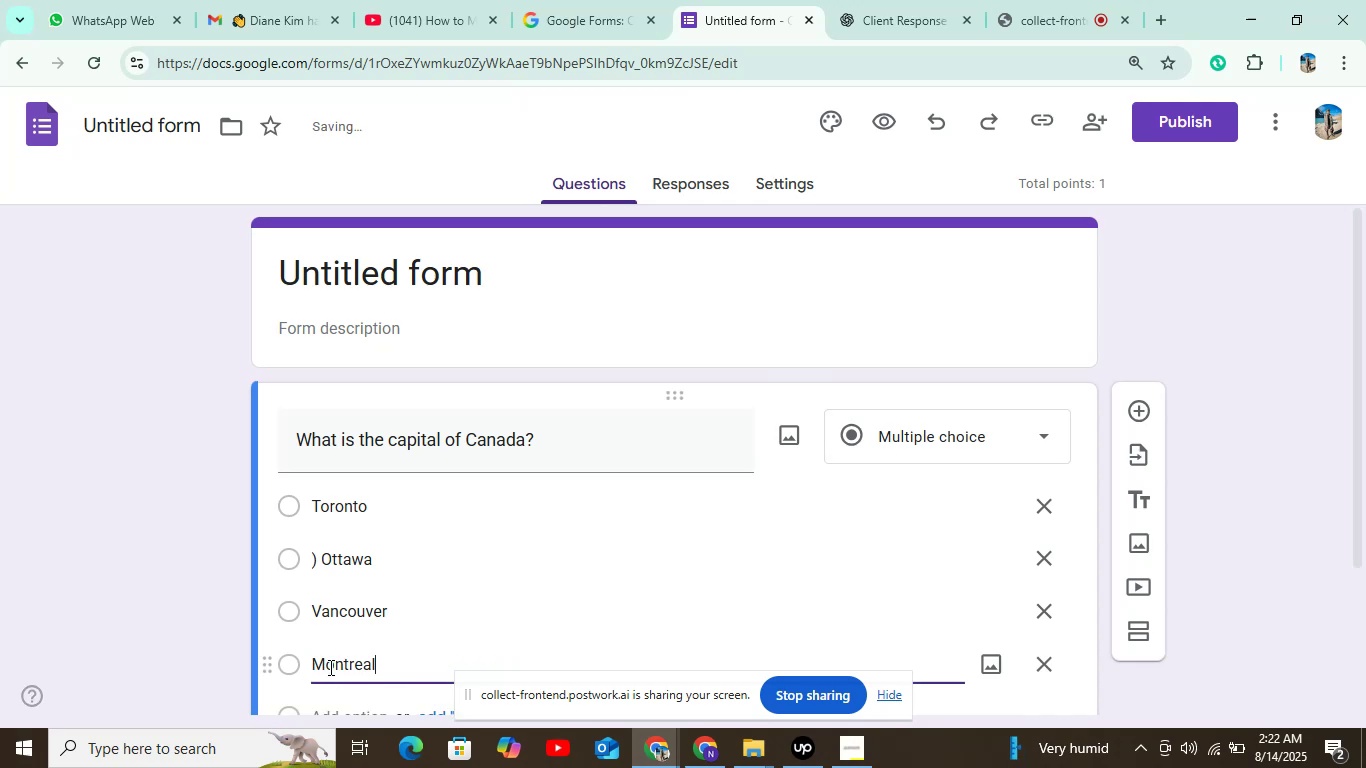 
scroll: coordinate [586, 567], scroll_direction: down, amount: 3.0
 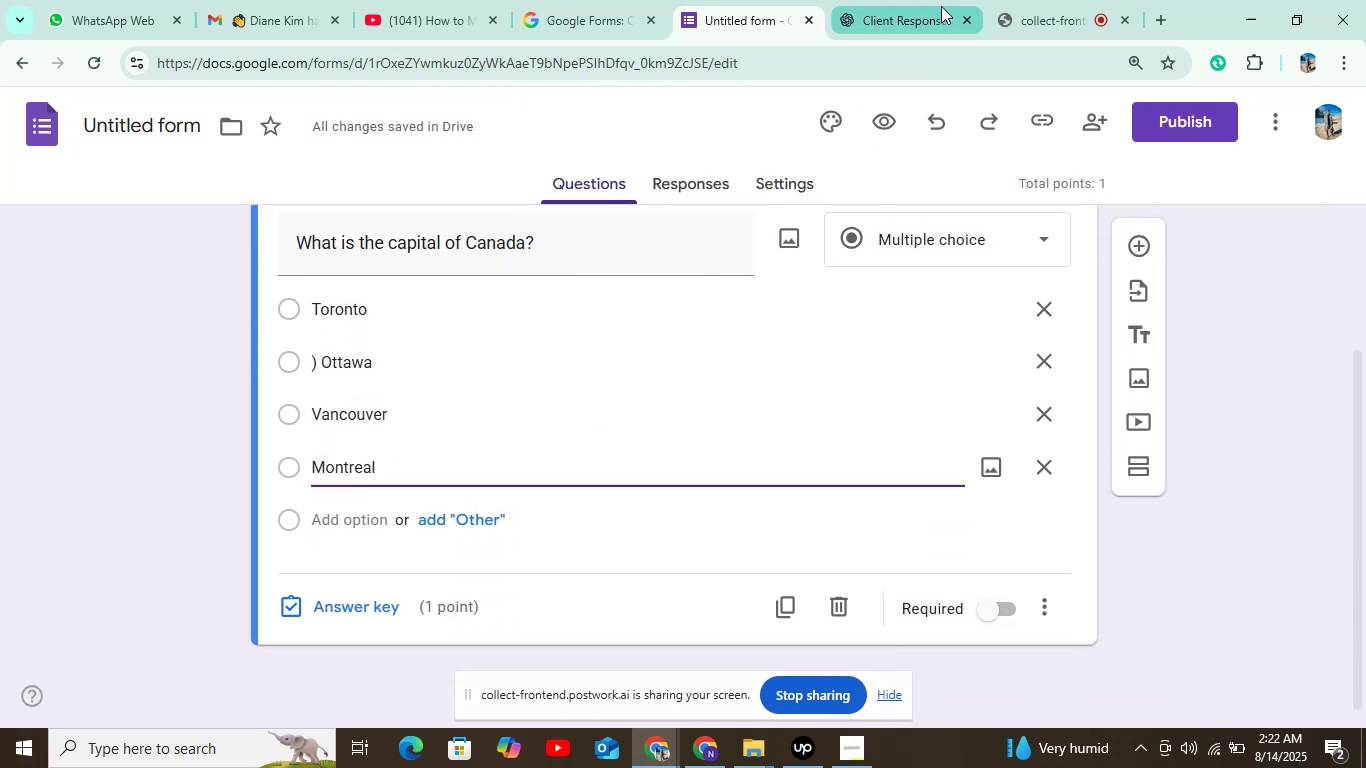 
left_click([923, 17])
 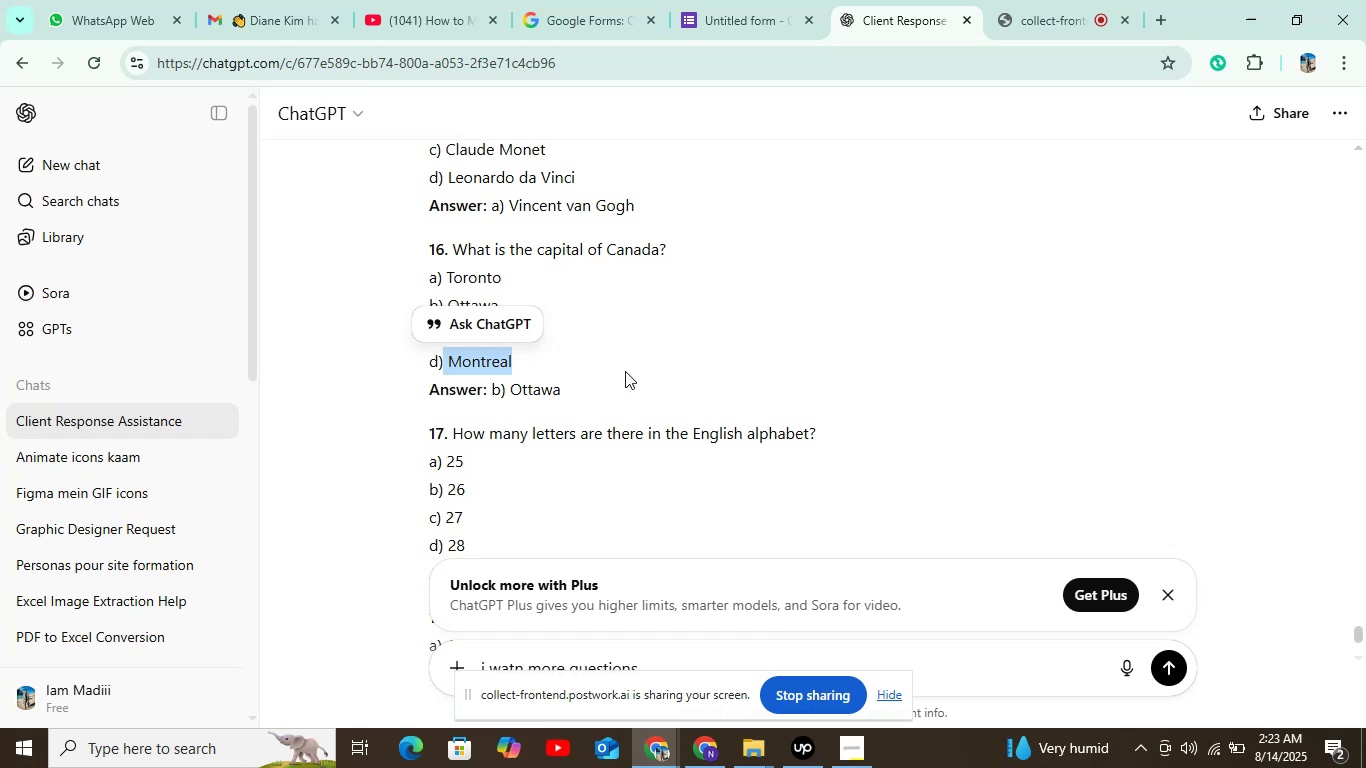 
wait(6.27)
 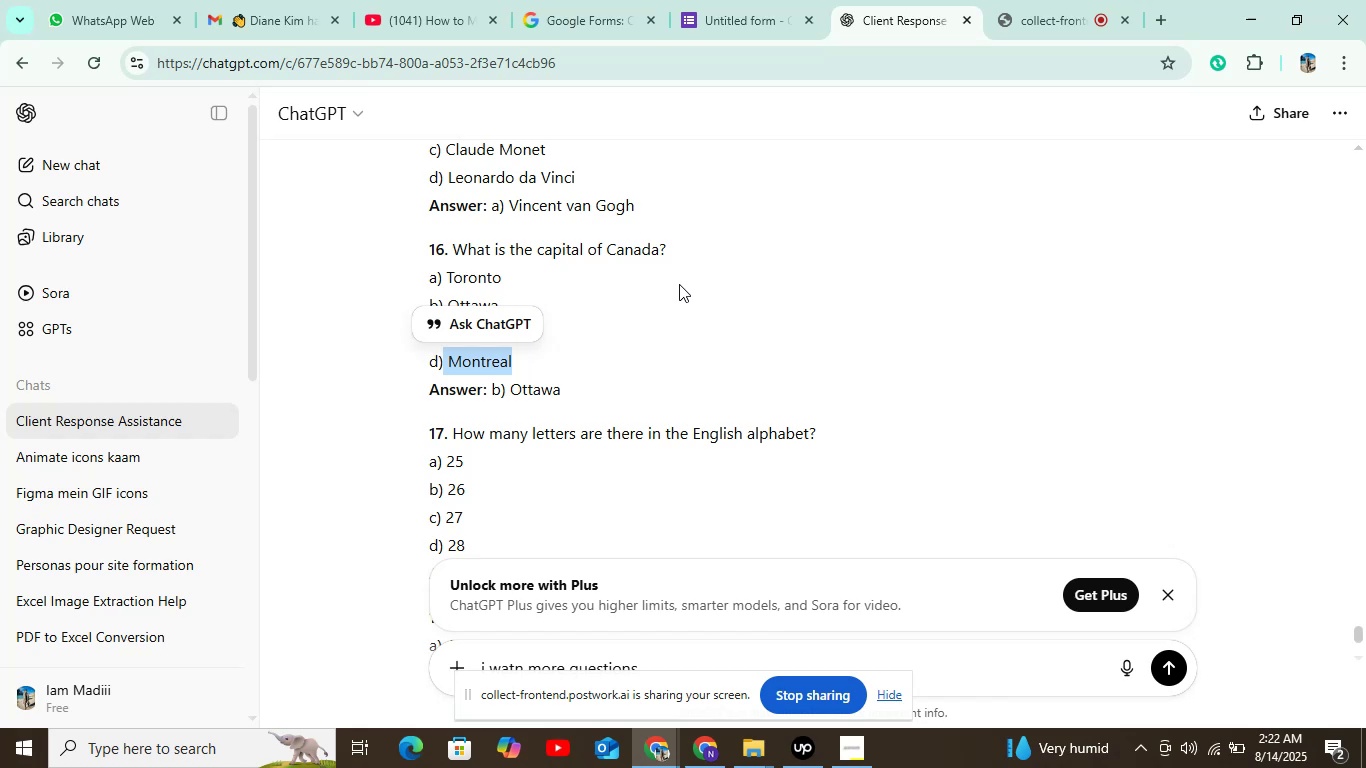 
left_click([759, 22])
 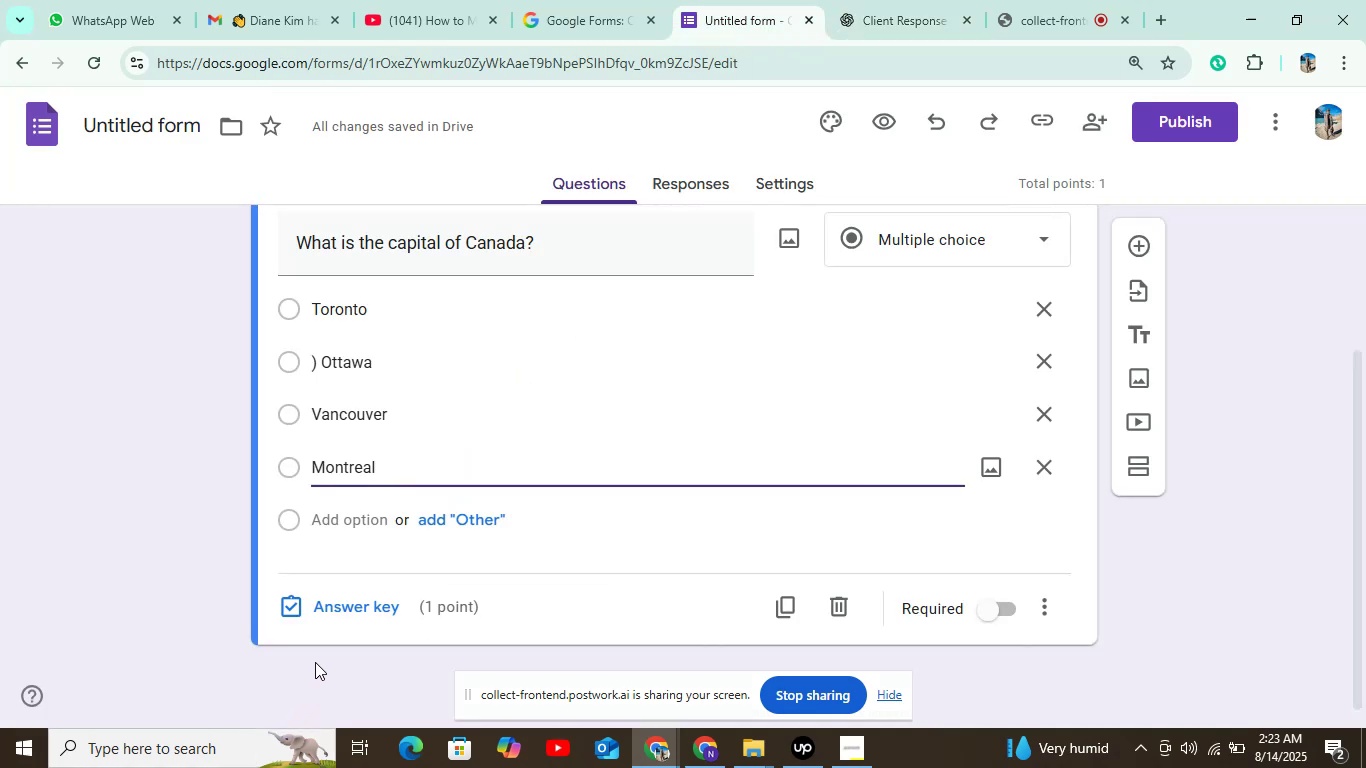 
left_click([338, 603])
 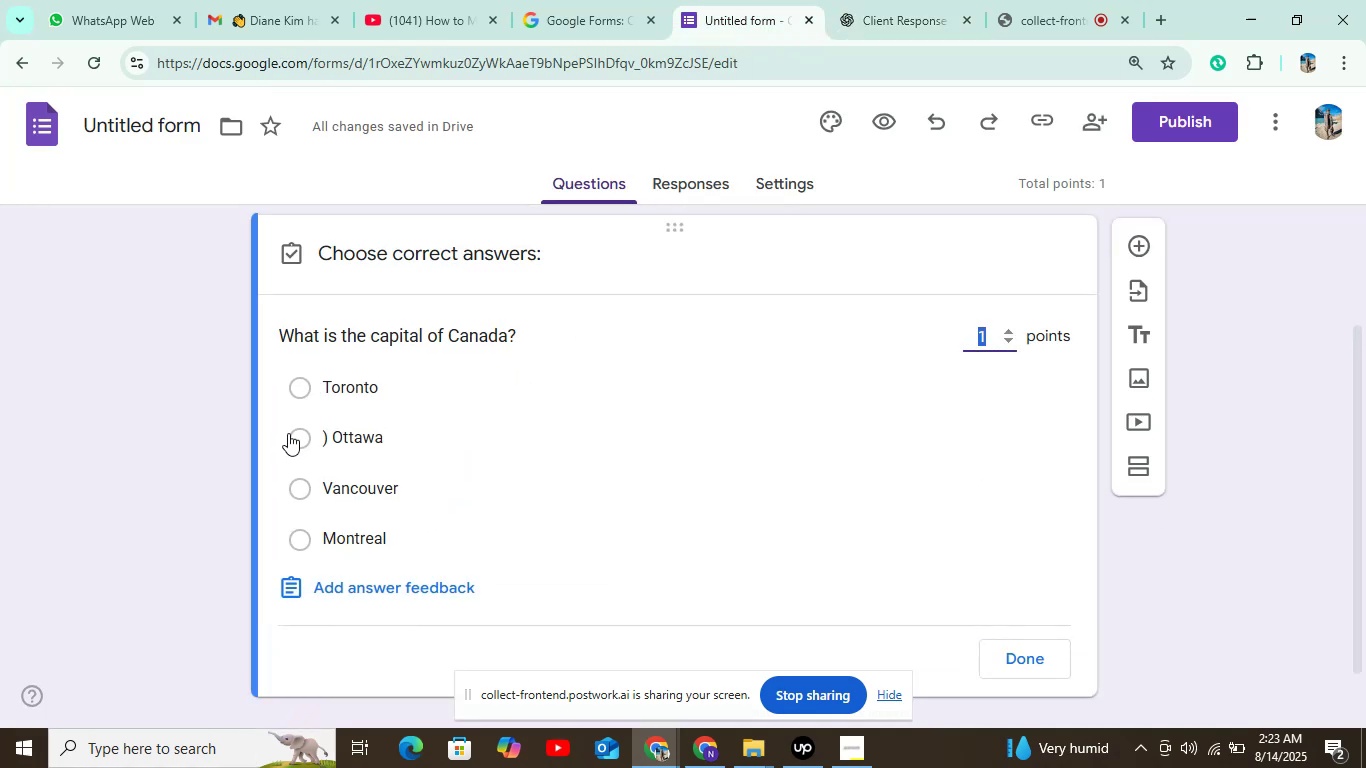 
left_click([294, 434])
 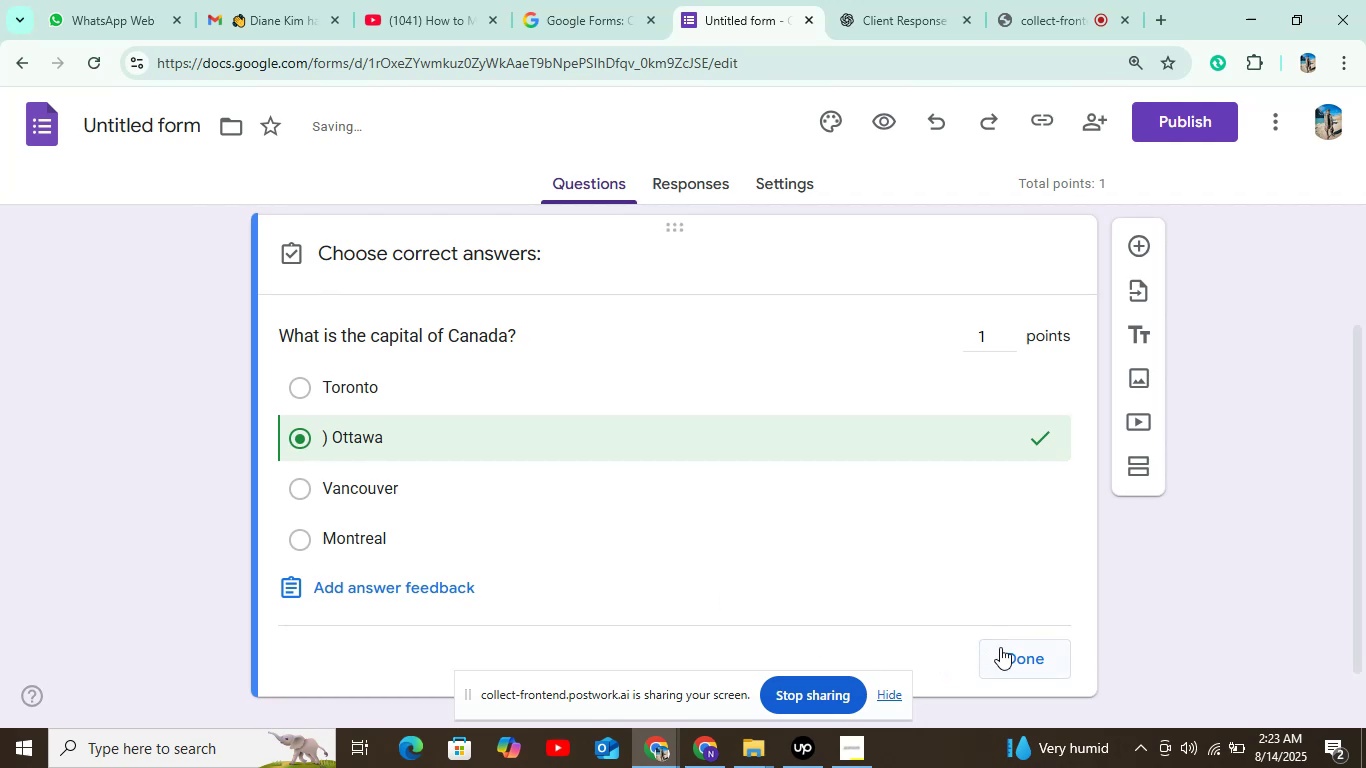 
left_click([1025, 650])
 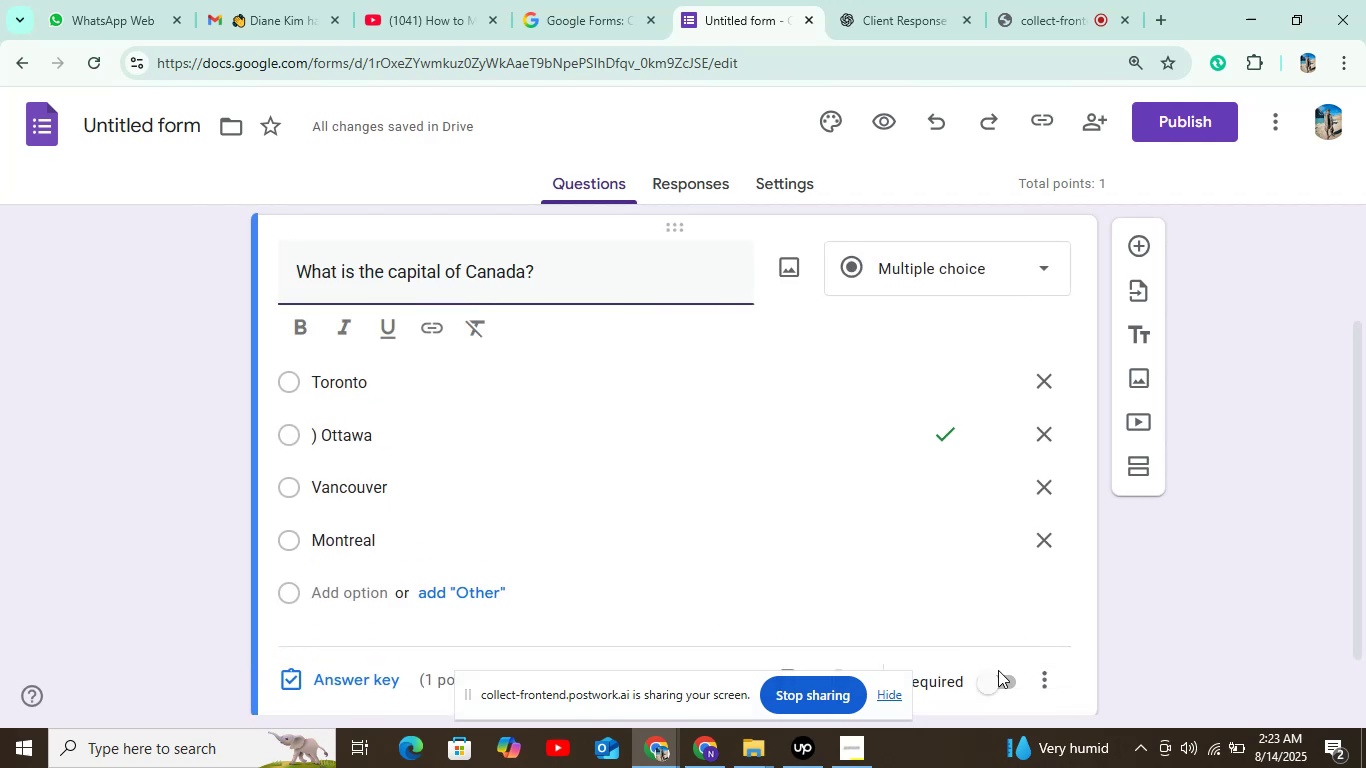 
left_click([993, 682])
 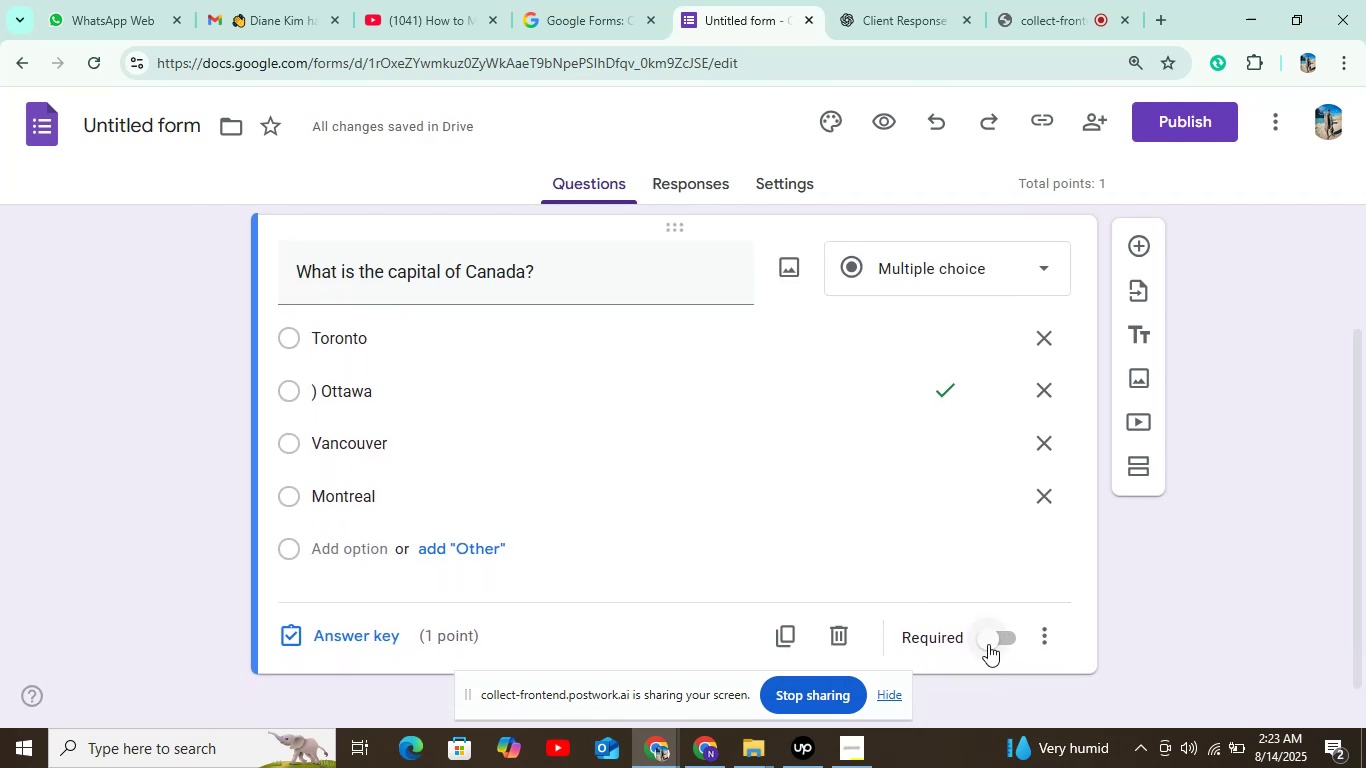 
left_click([984, 644])
 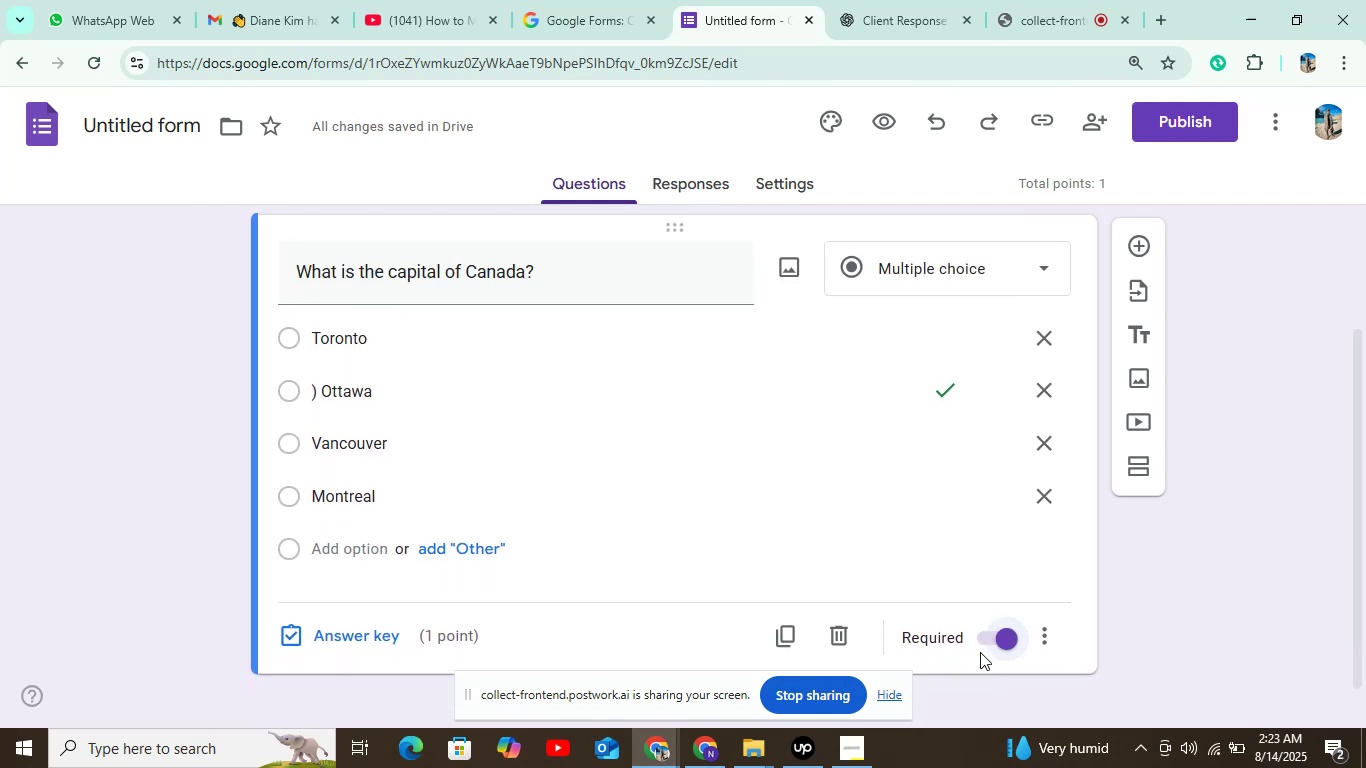 
wait(8.64)
 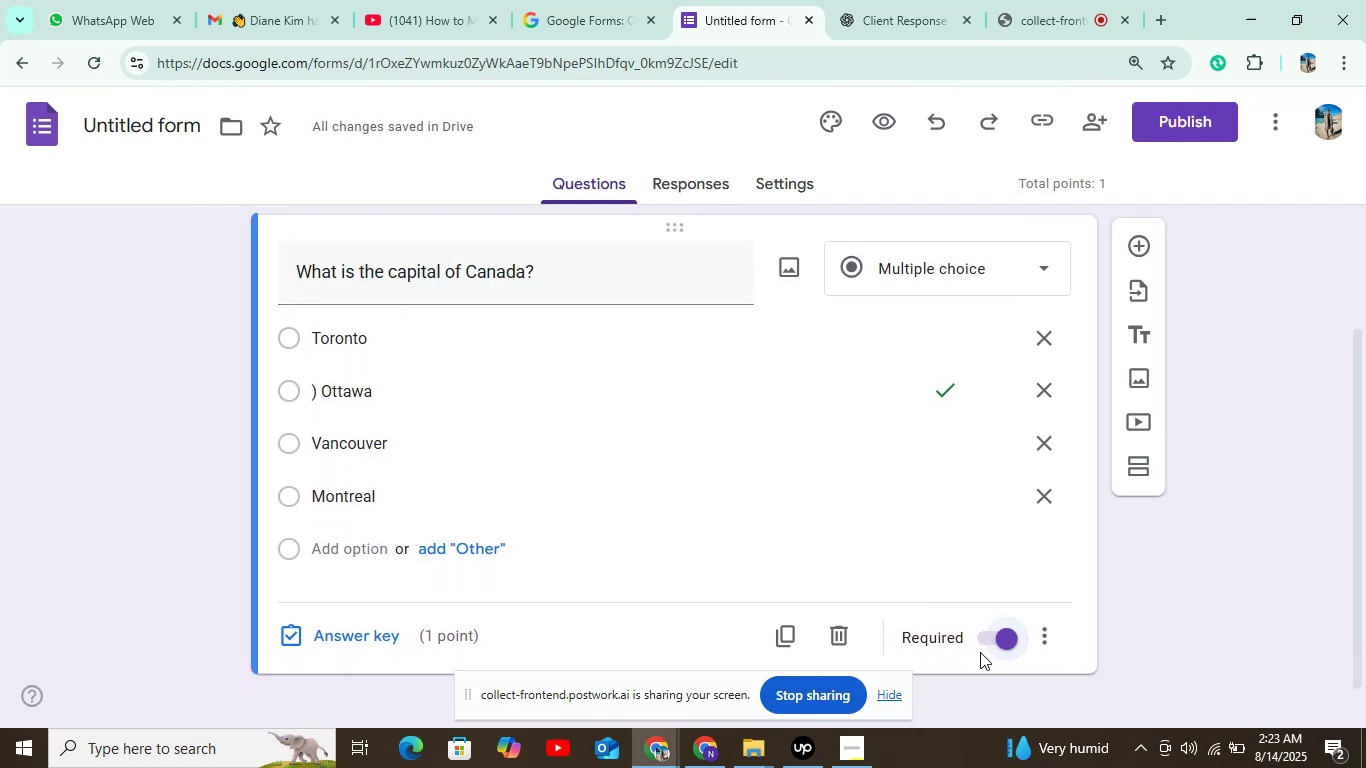 
left_click([1140, 250])
 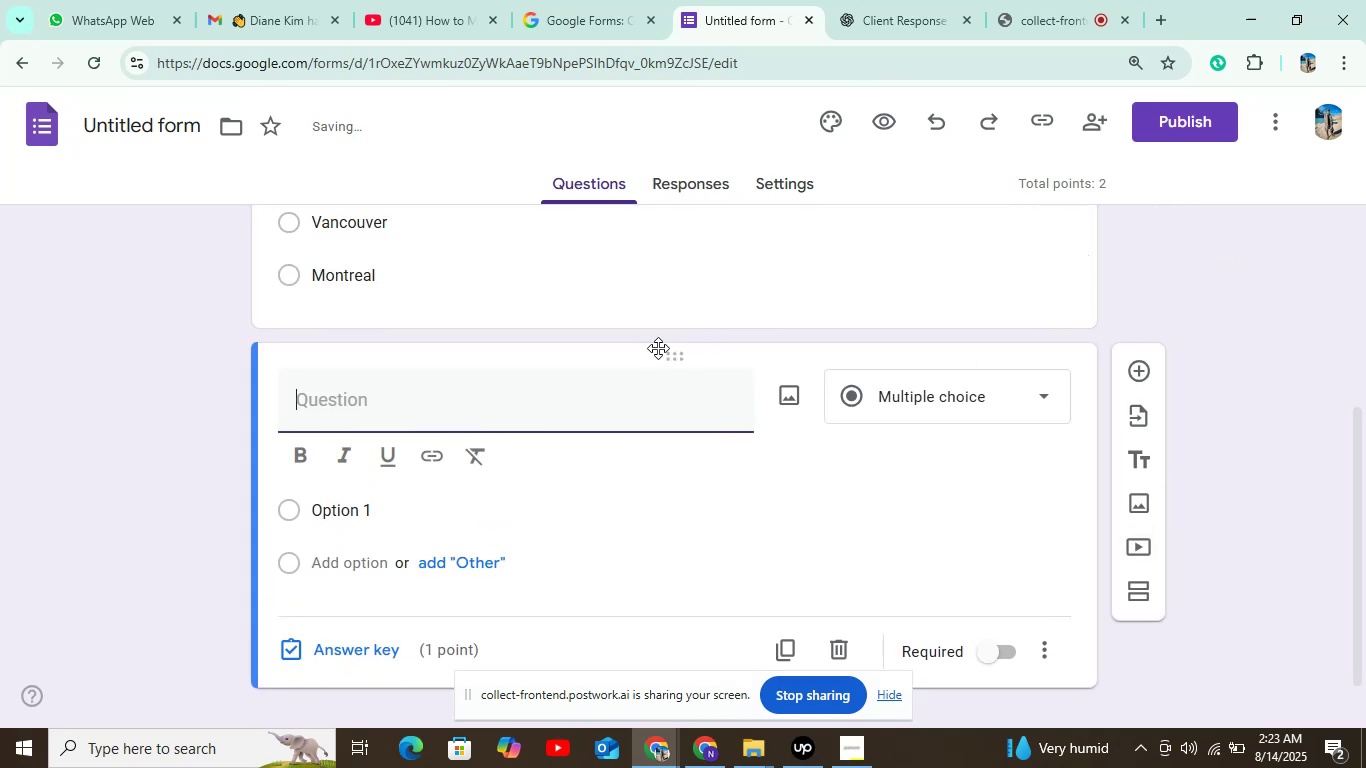 
mouse_move([369, 482])
 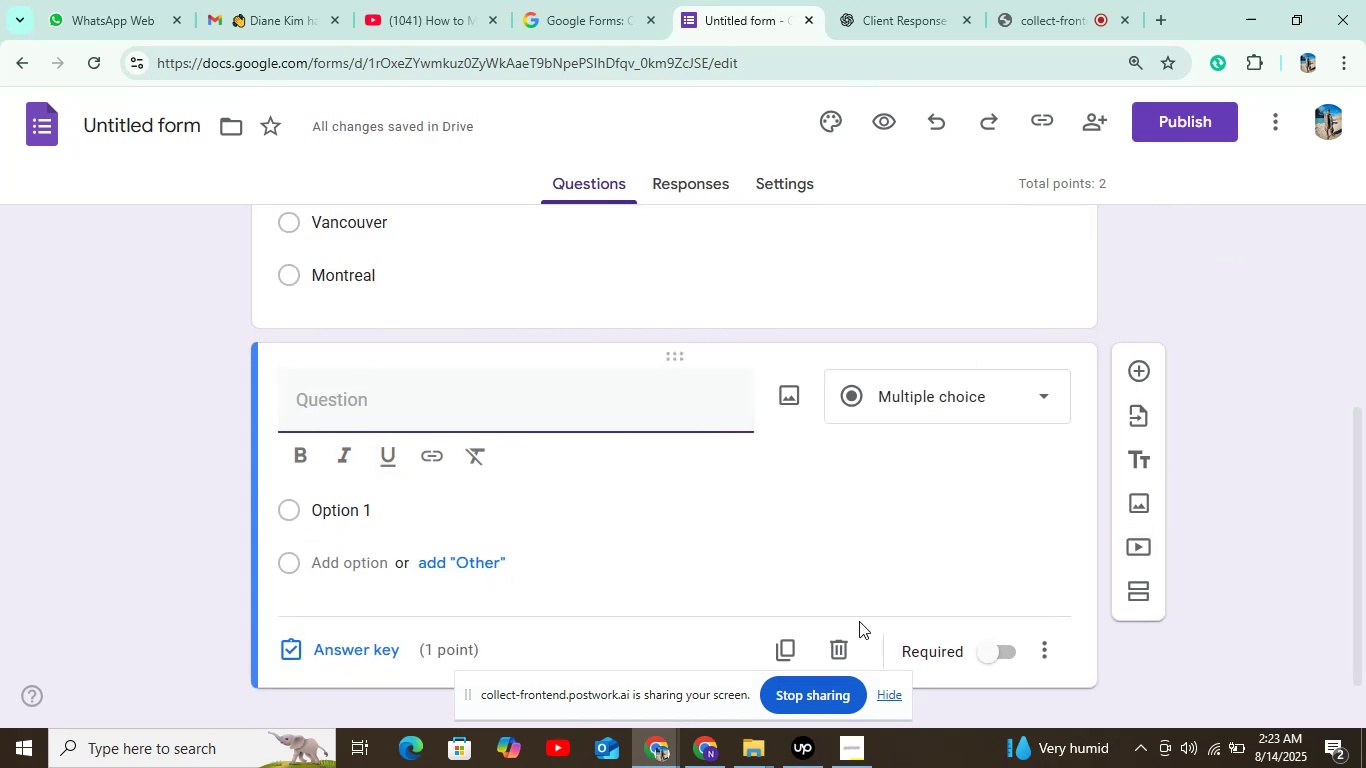 
scroll: coordinate [933, 465], scroll_direction: up, amount: 3.0
 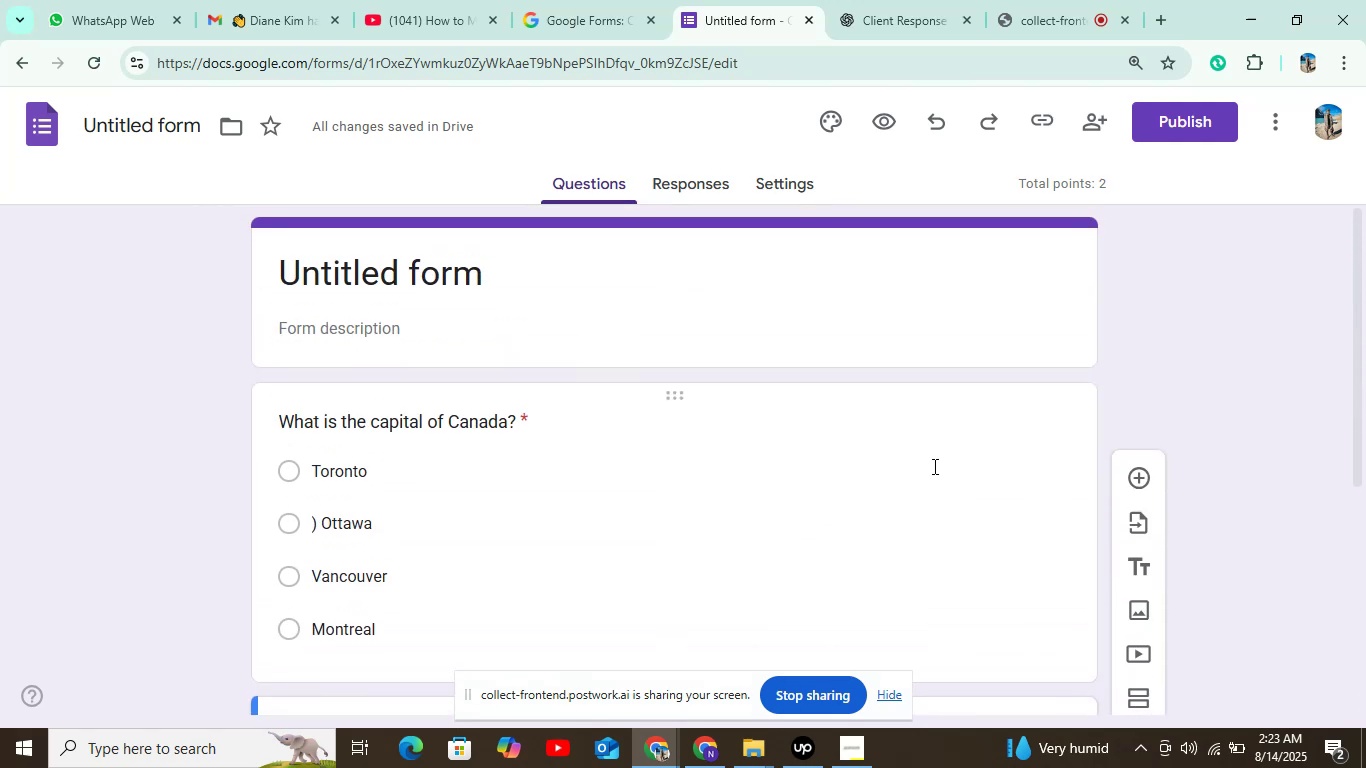 
scroll: coordinate [927, 478], scroll_direction: down, amount: 4.0
 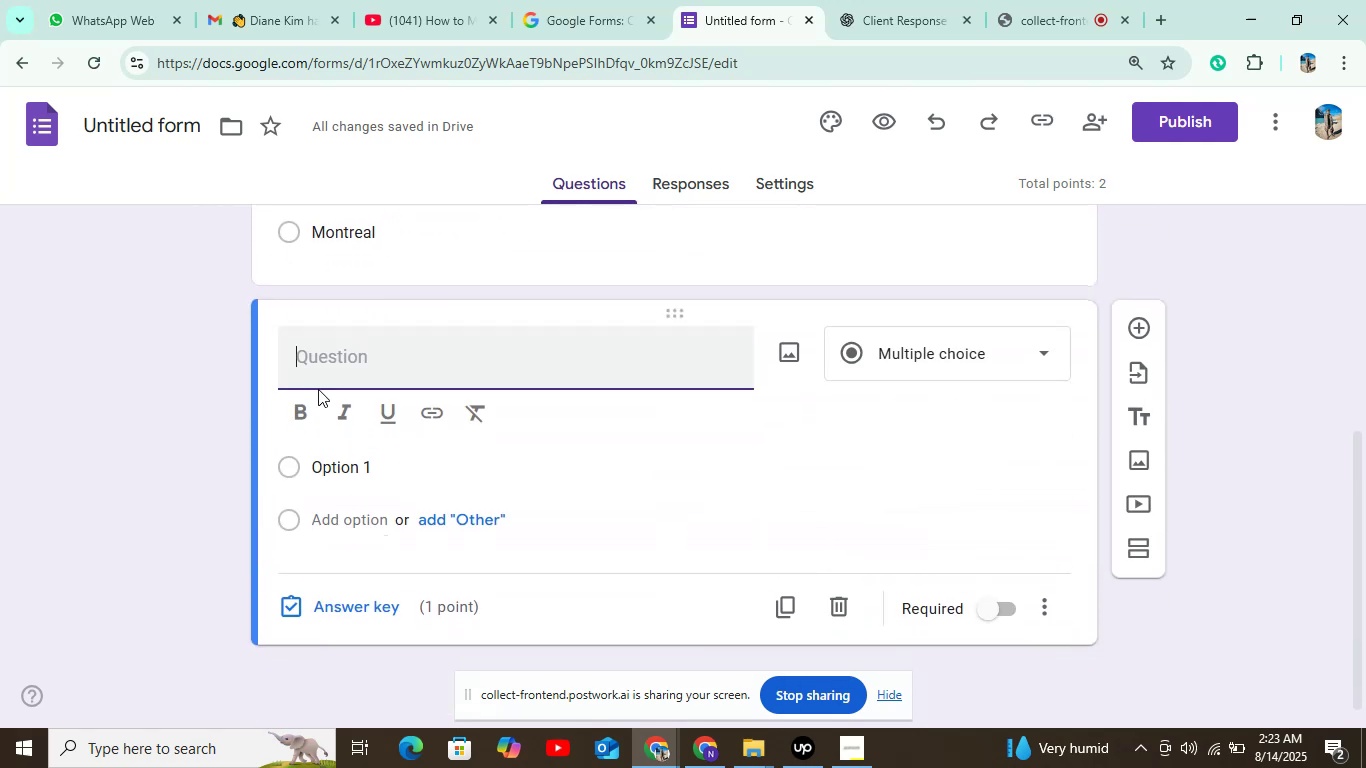 
left_click([358, 363])
 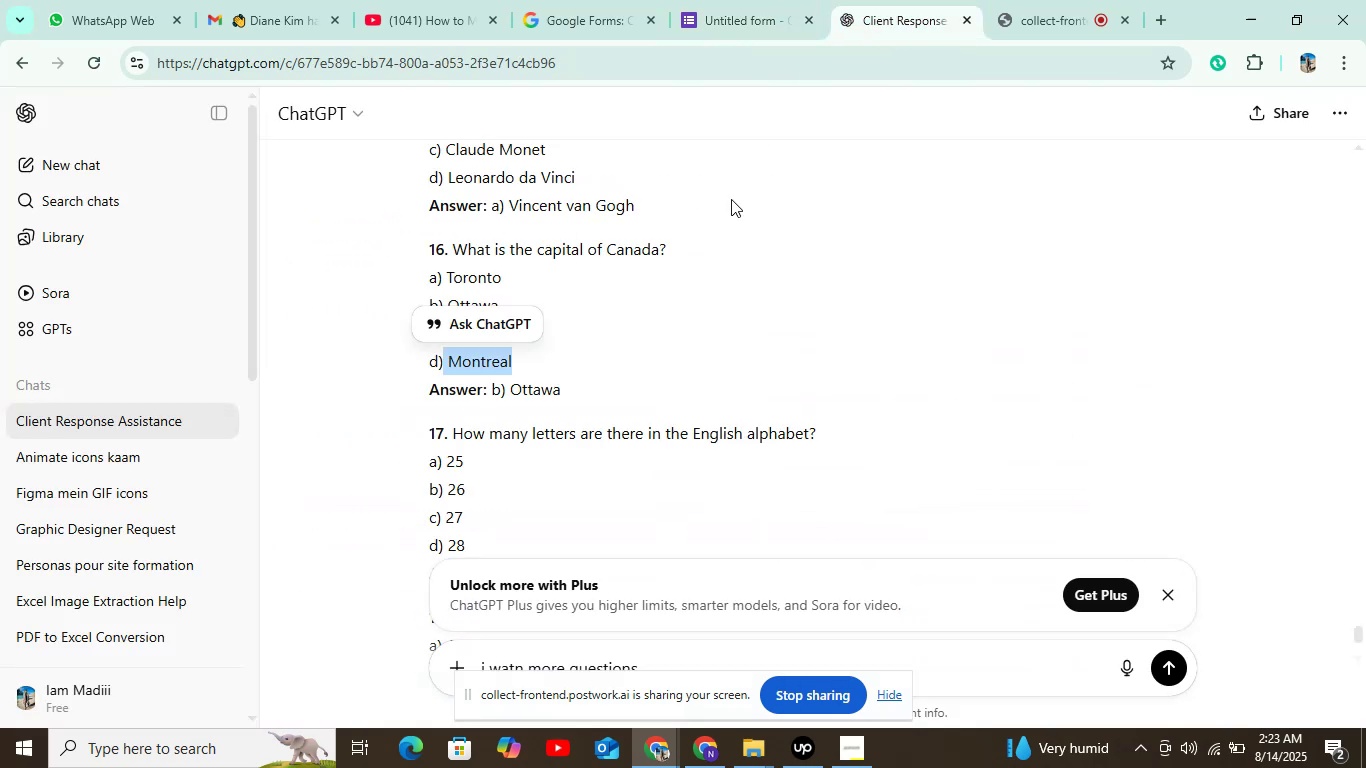 
left_click_drag(start_coordinate=[440, 433], to_coordinate=[864, 442])
 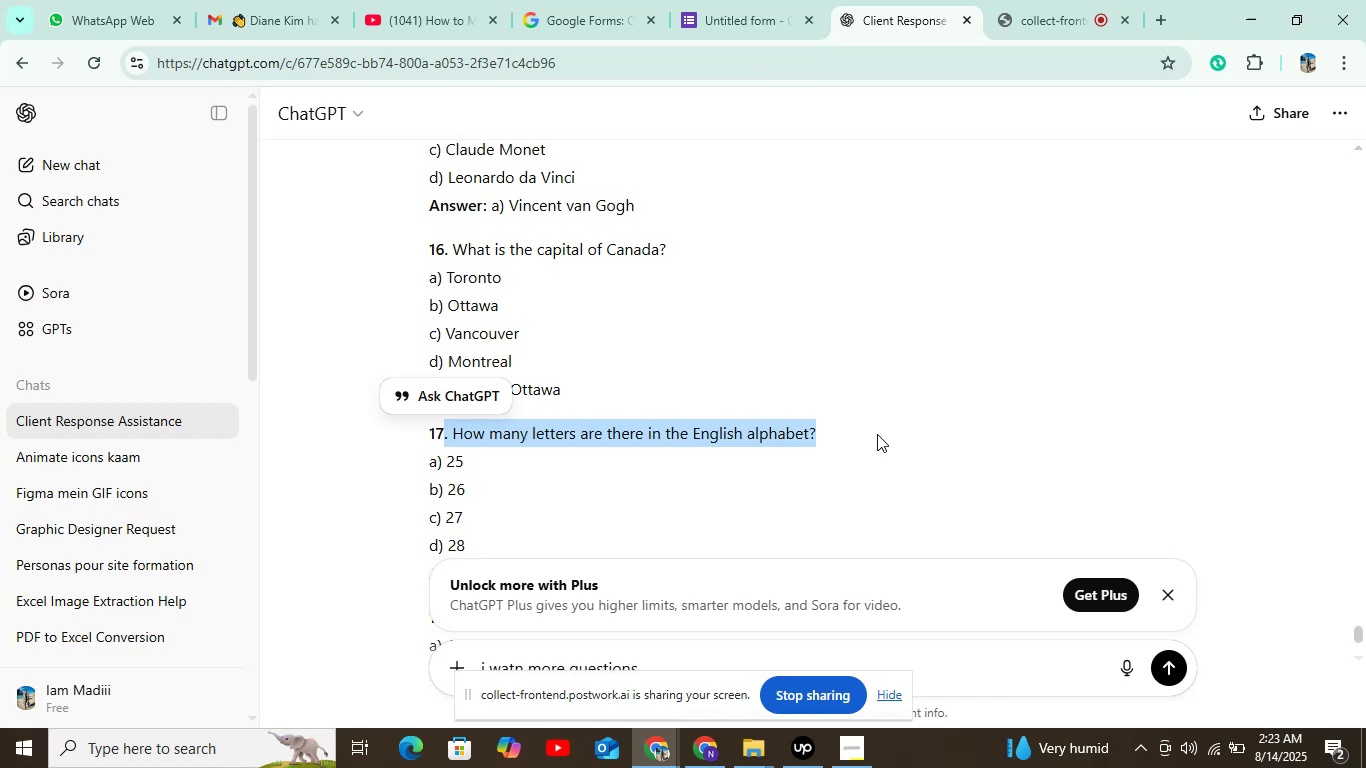 
key(Control+C)
 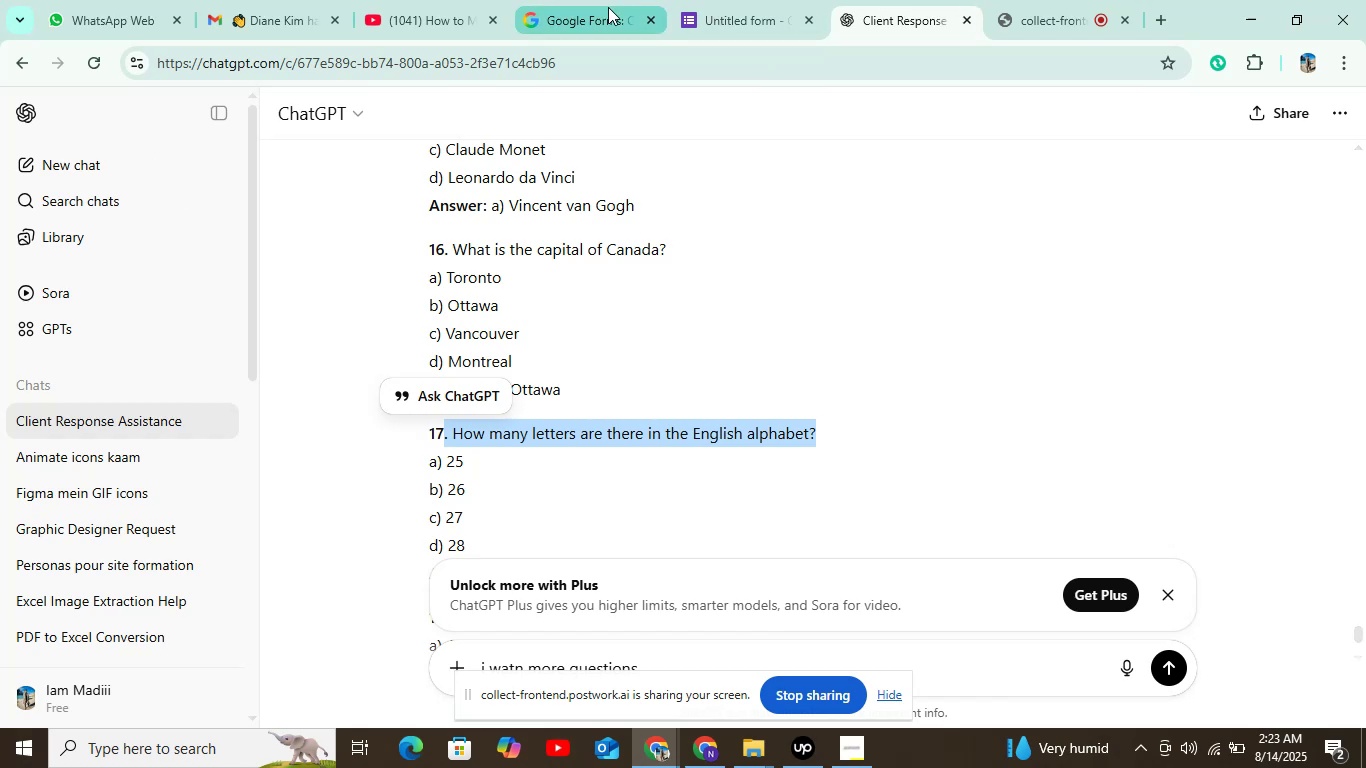 
left_click([718, 18])
 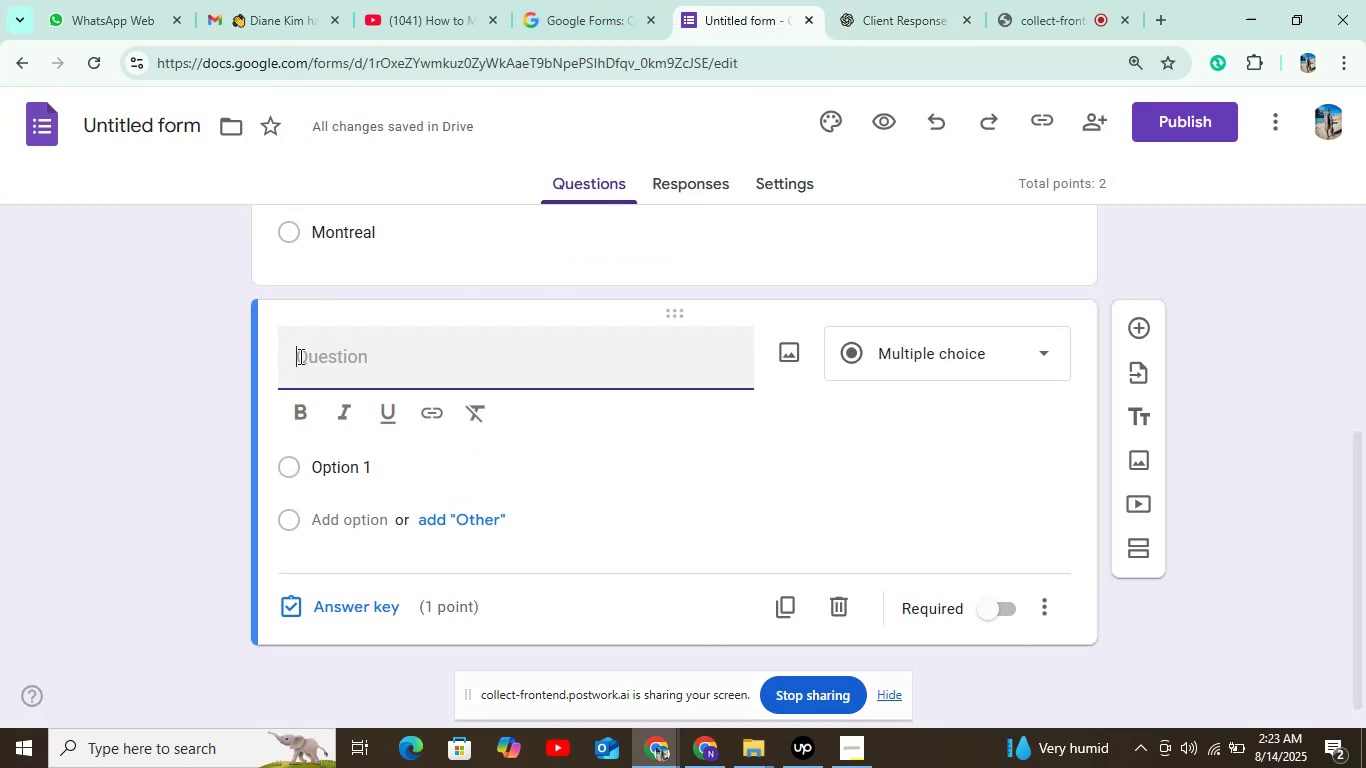 
wait(6.51)
 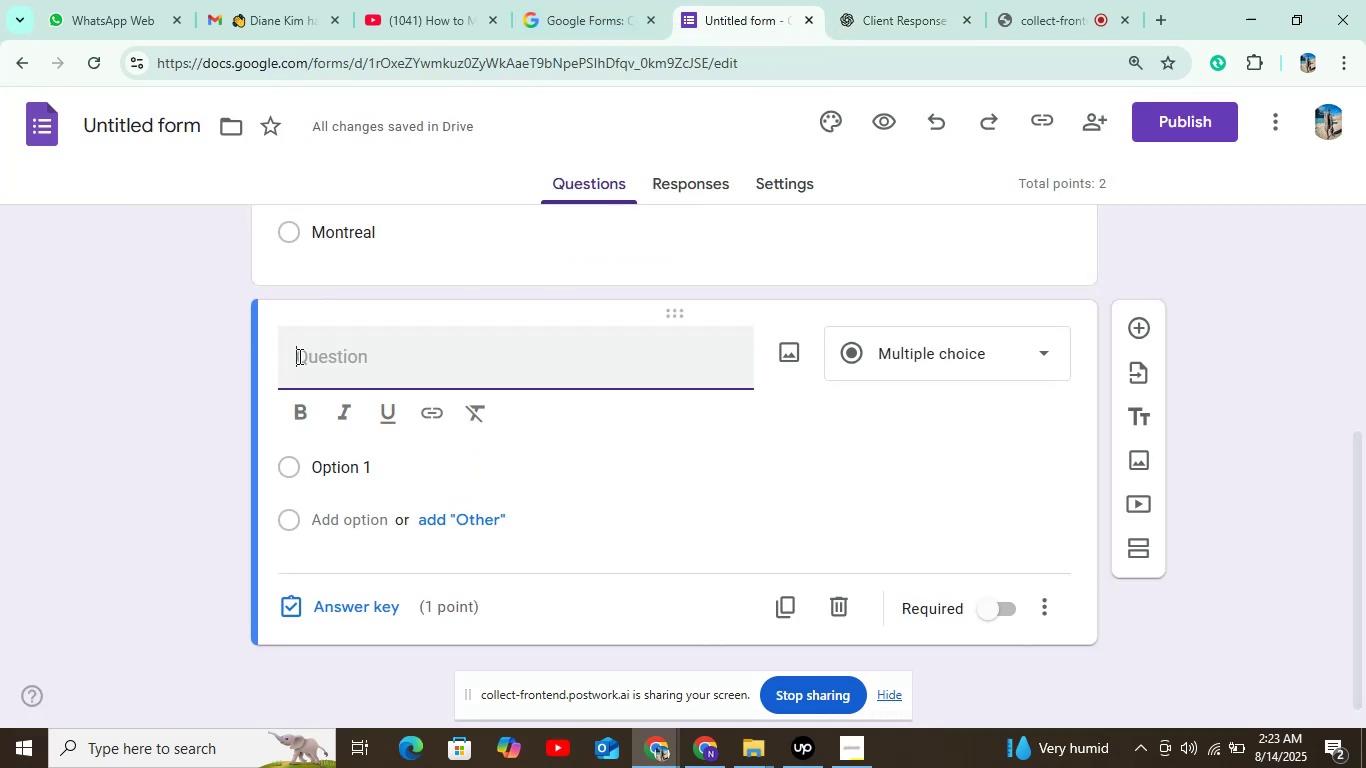 
key(Control+V)
 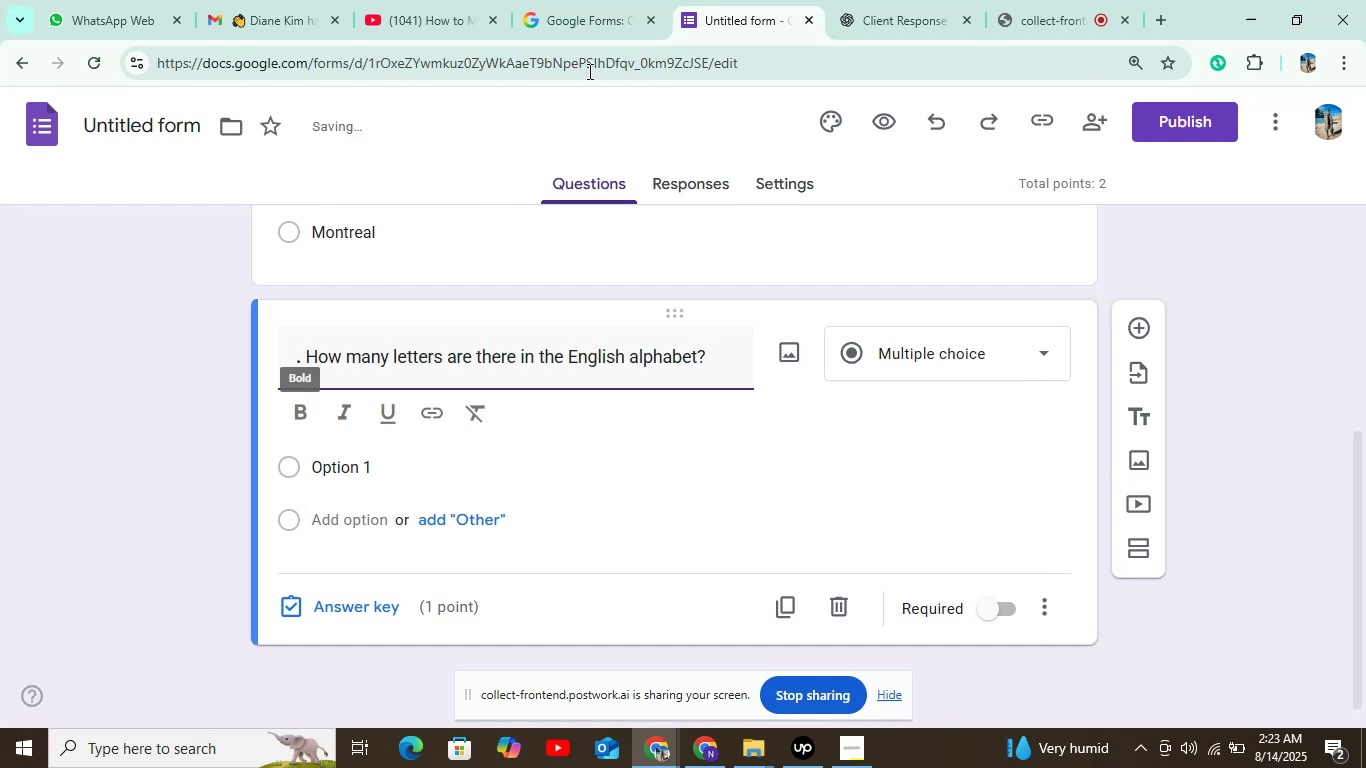 
left_click([885, 24])
 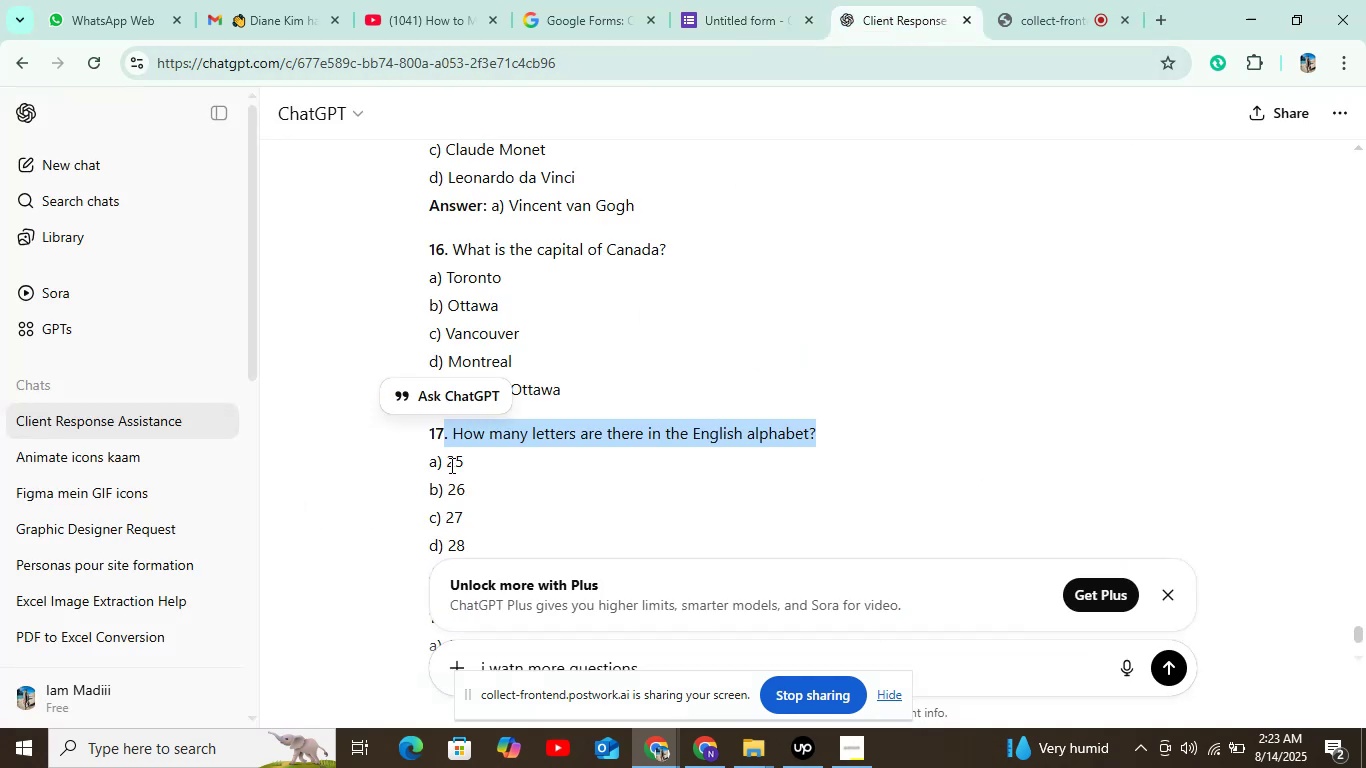 
left_click_drag(start_coordinate=[439, 461], to_coordinate=[474, 469])
 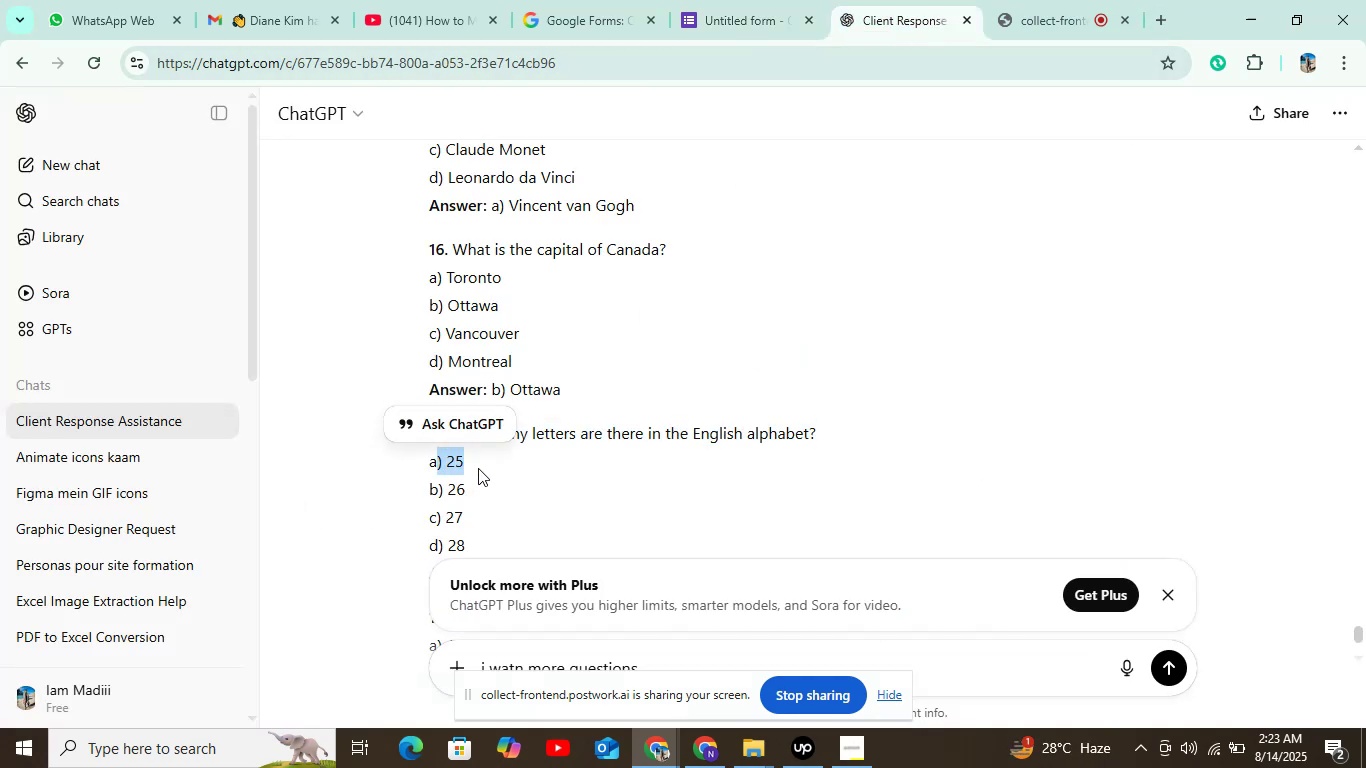 
left_click([519, 465])
 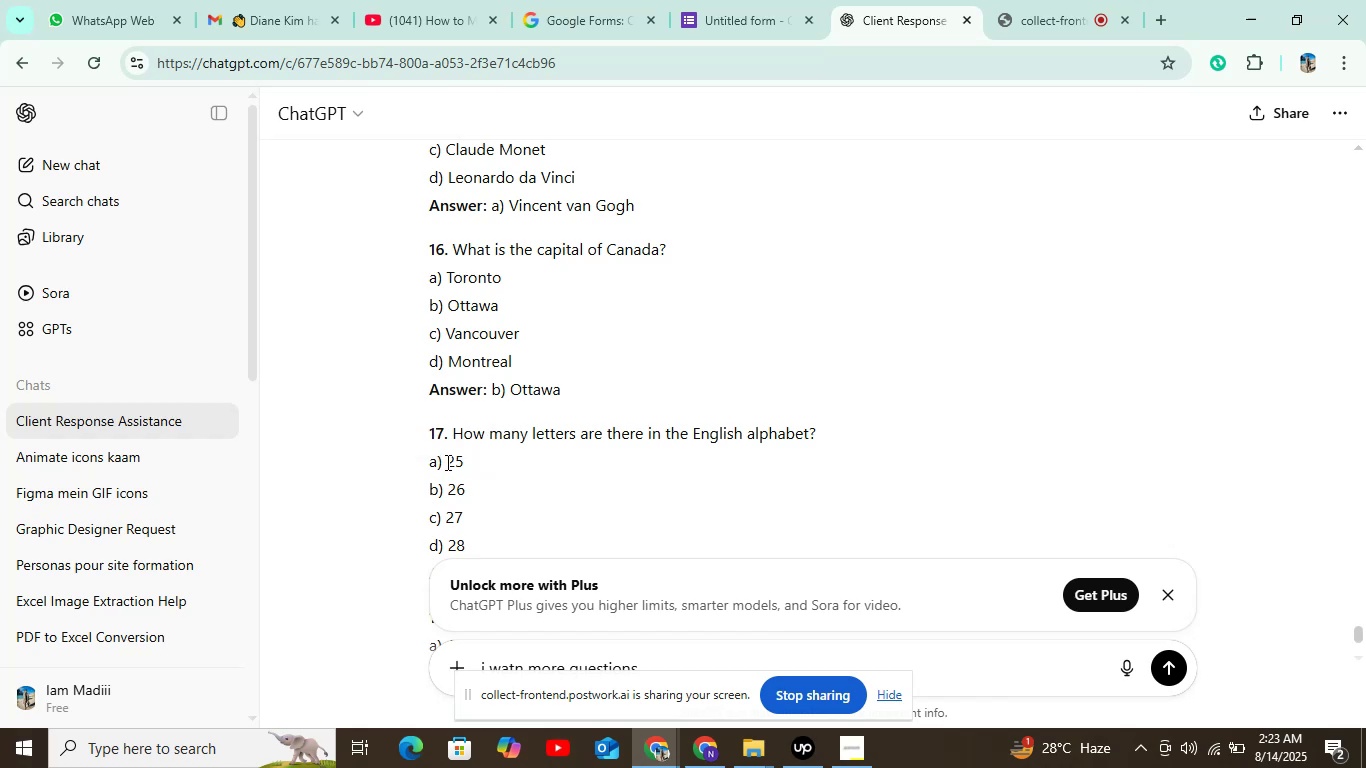 
left_click_drag(start_coordinate=[446, 458], to_coordinate=[469, 462])
 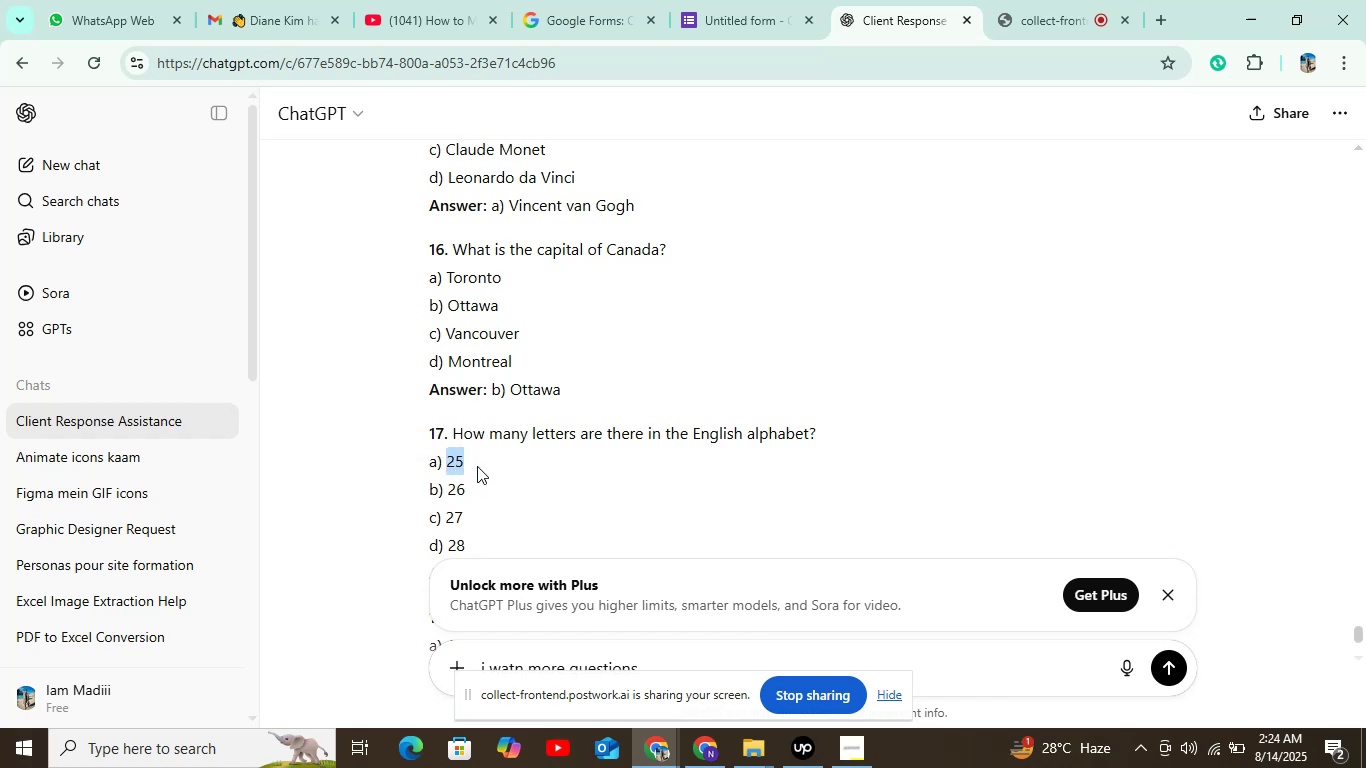 
key(Control+C)
 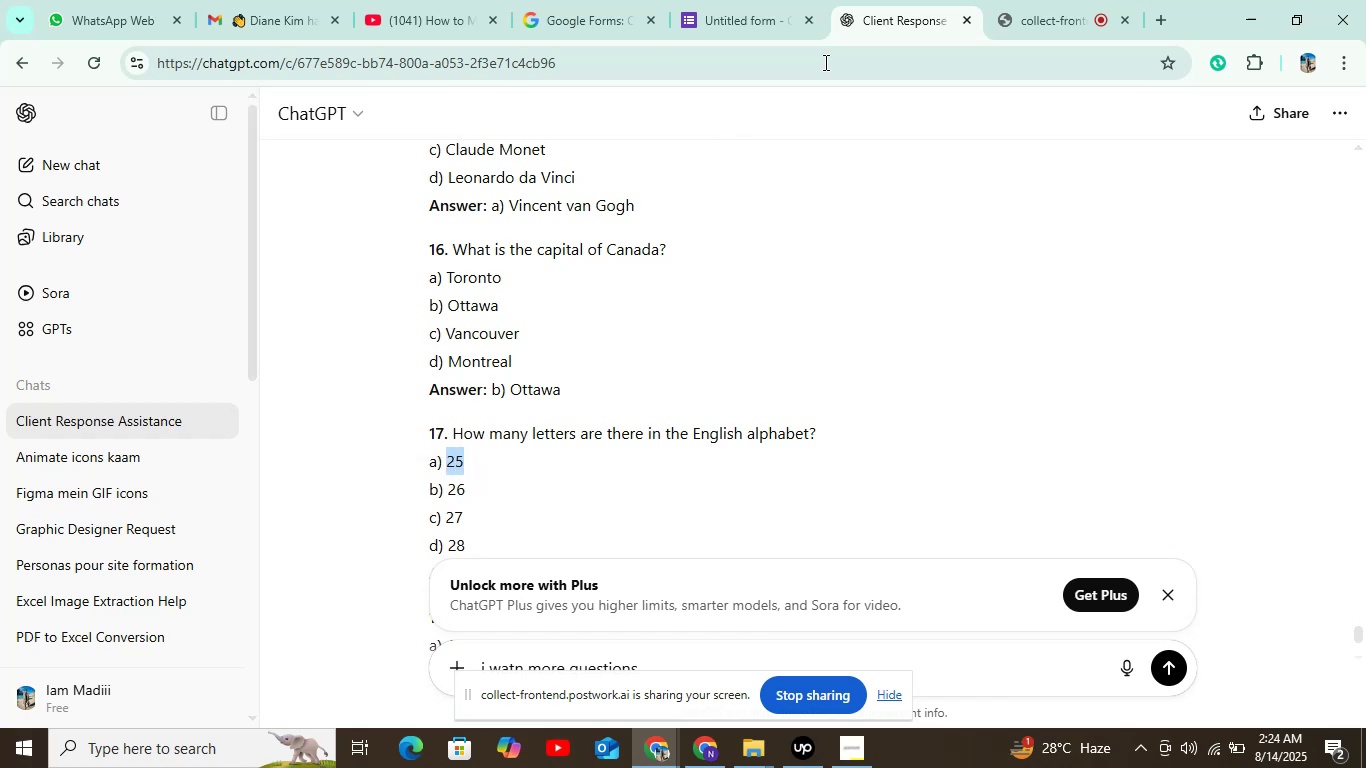 
left_click([705, 19])
 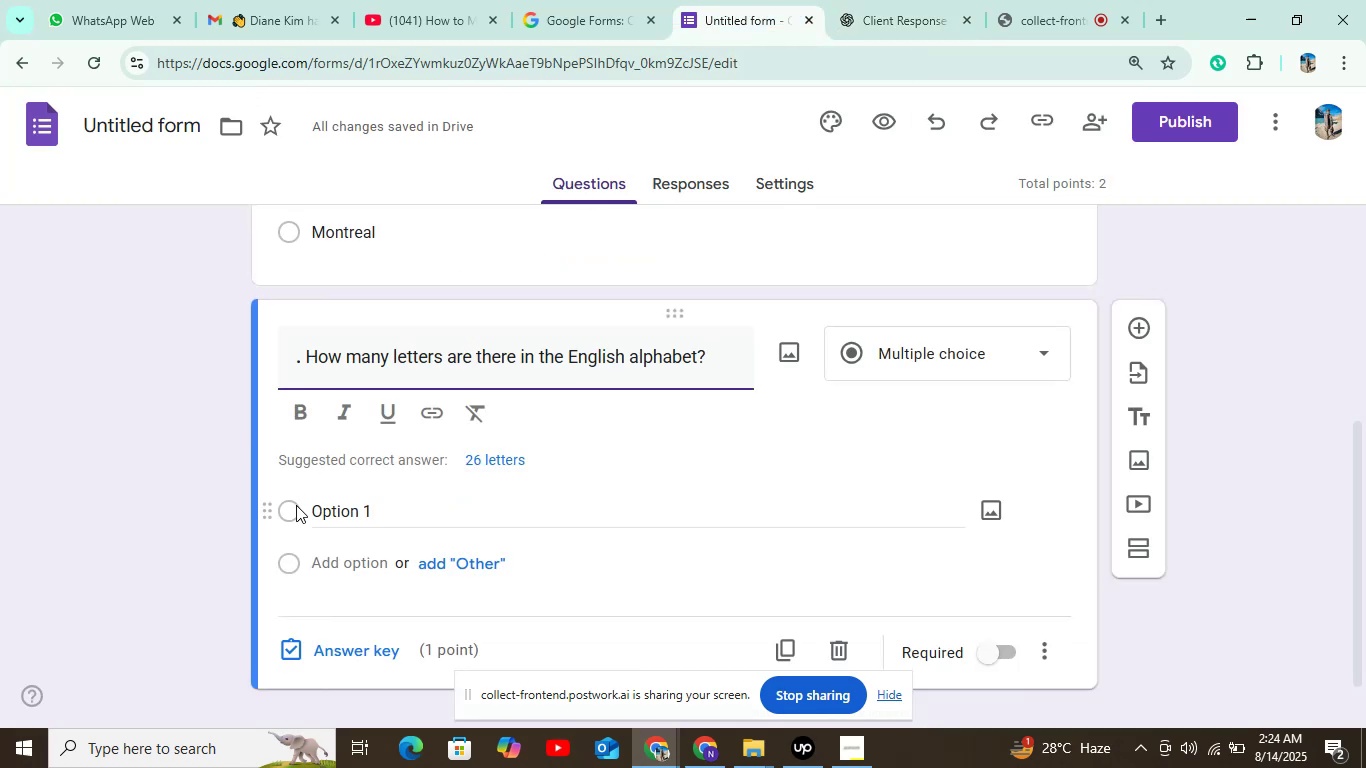 
left_click([314, 505])
 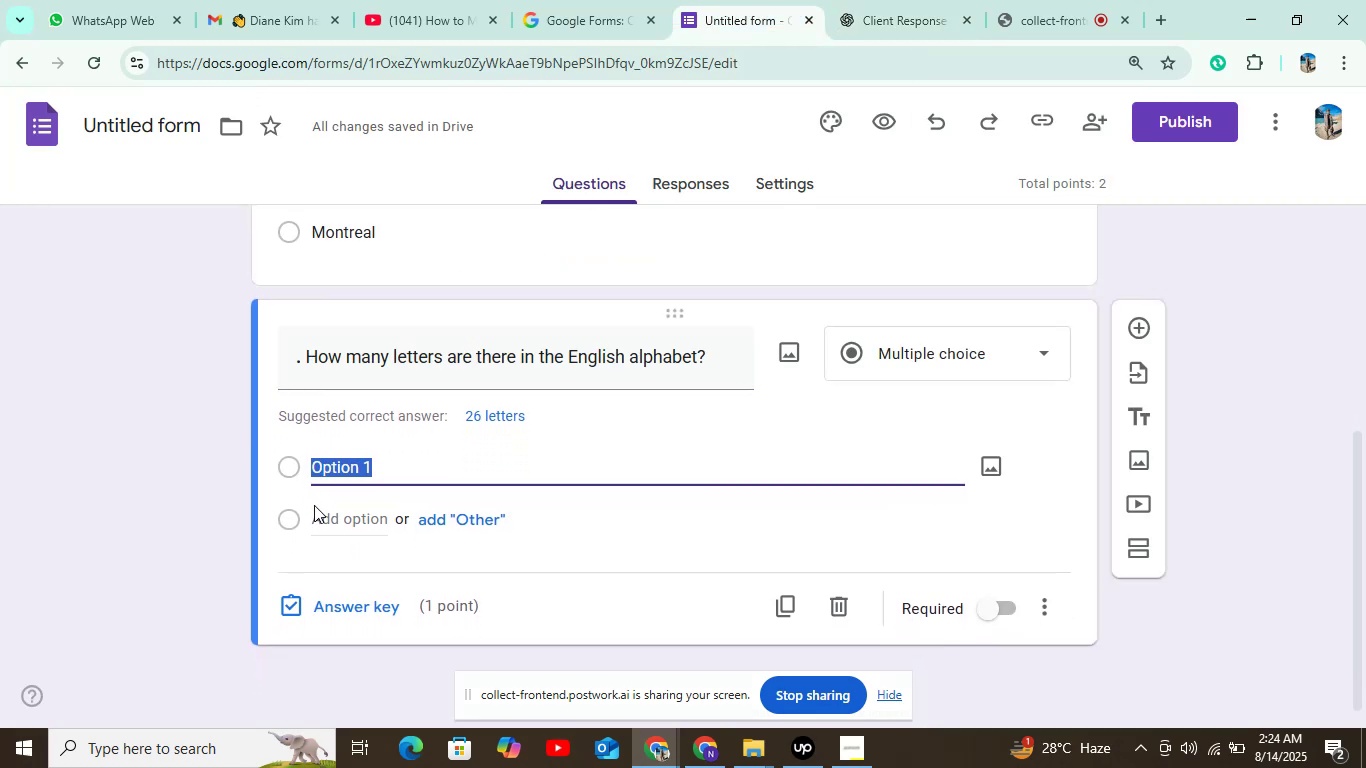 
key(Control+V)
 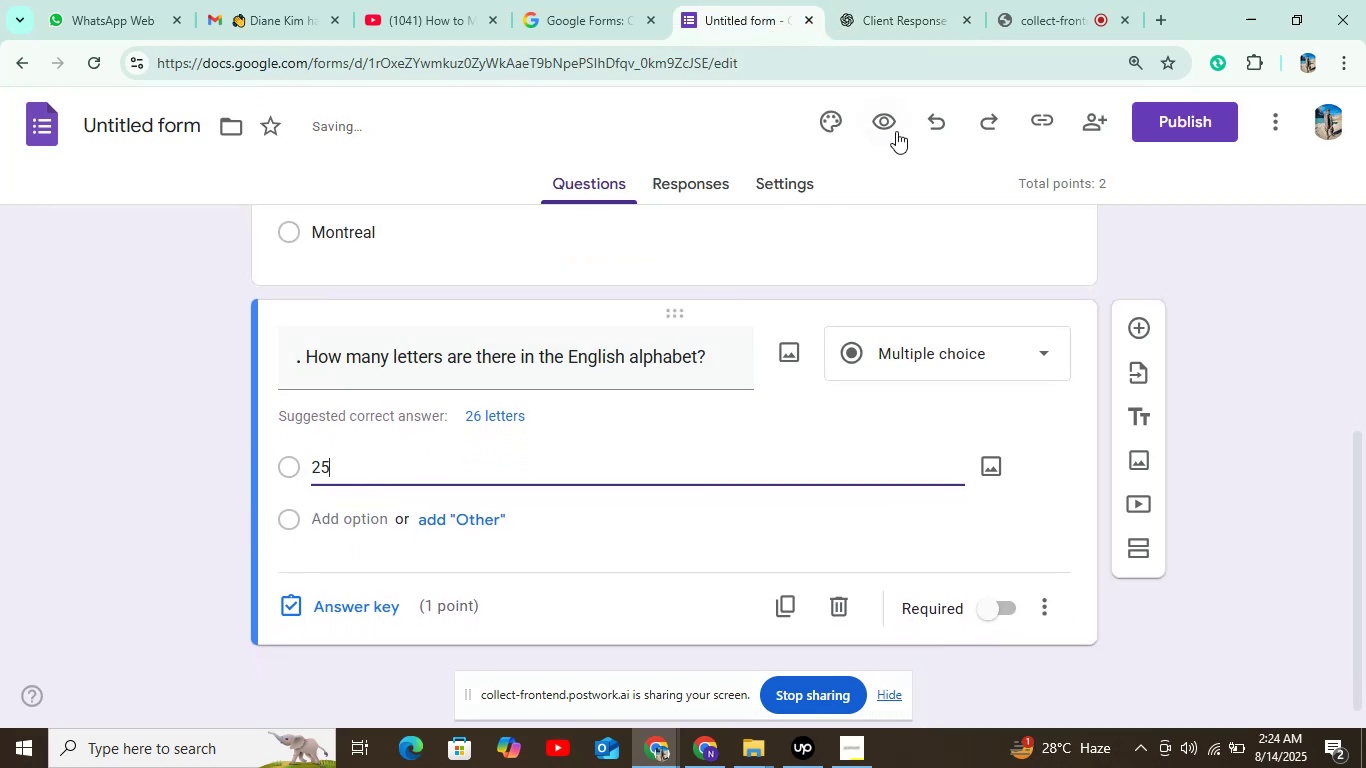 
left_click([901, 19])
 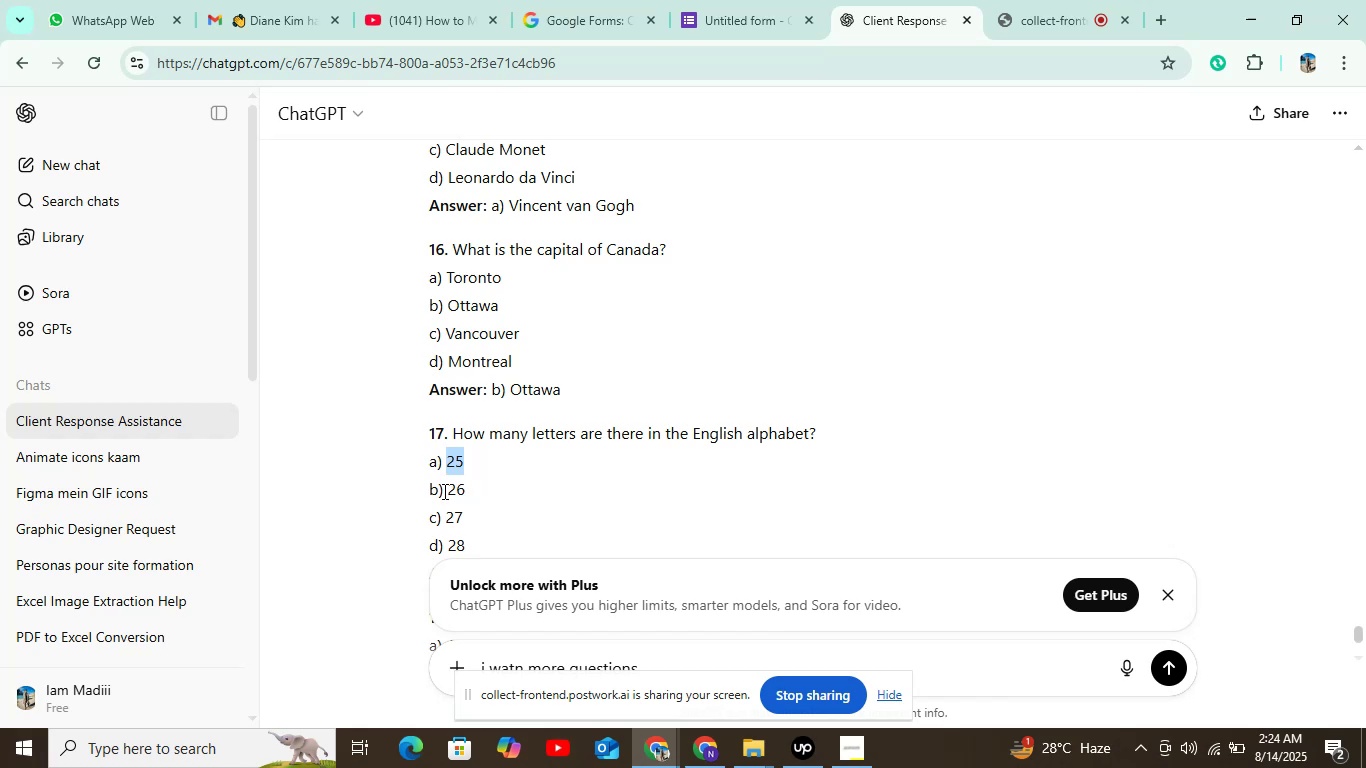 
left_click_drag(start_coordinate=[447, 492], to_coordinate=[469, 488])
 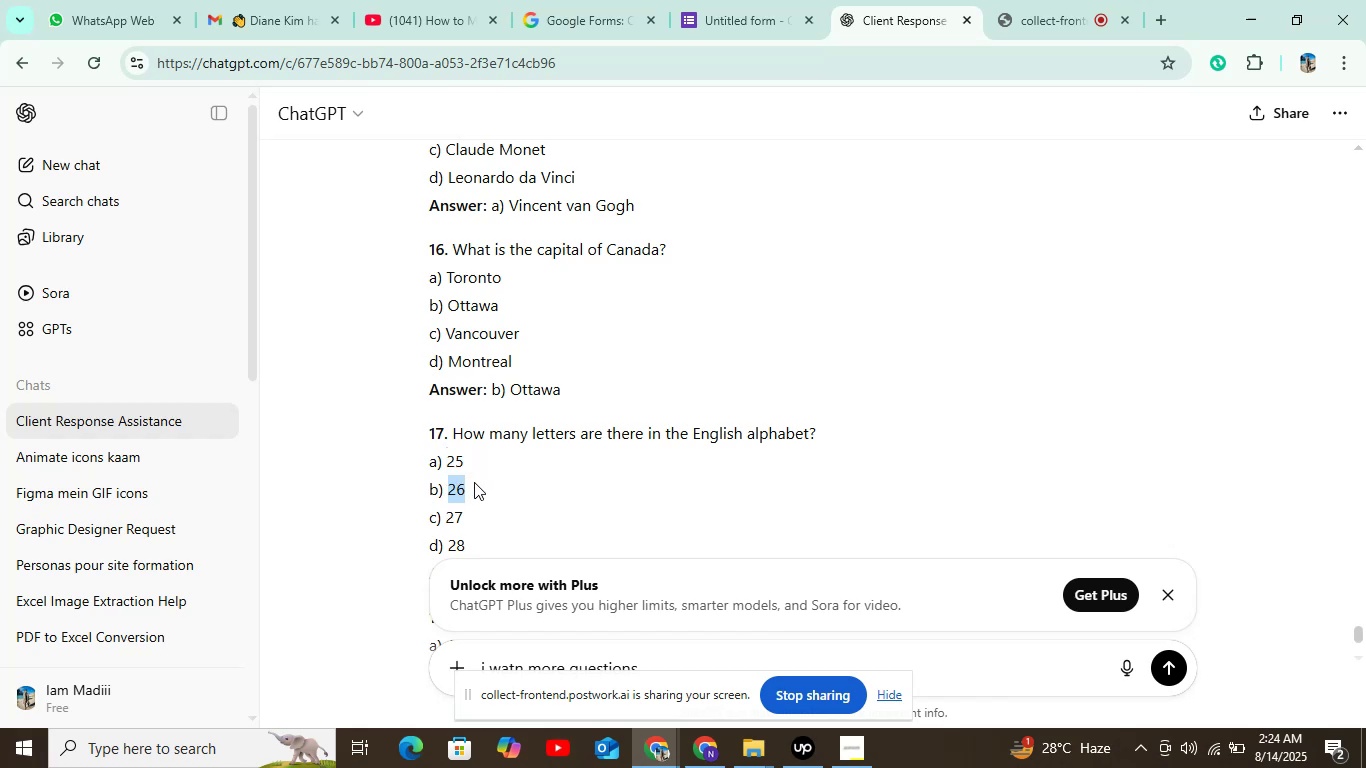 
key(Control+C)
 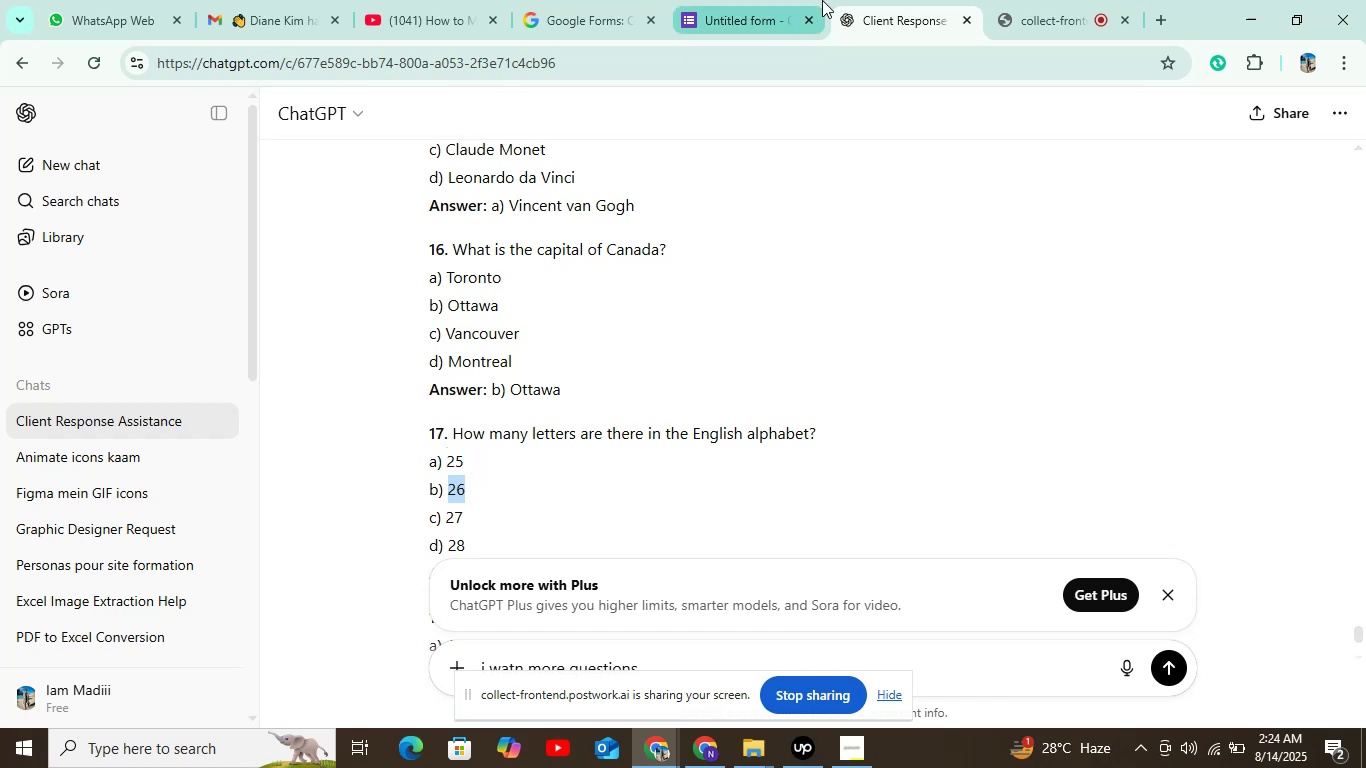 
left_click([745, 18])
 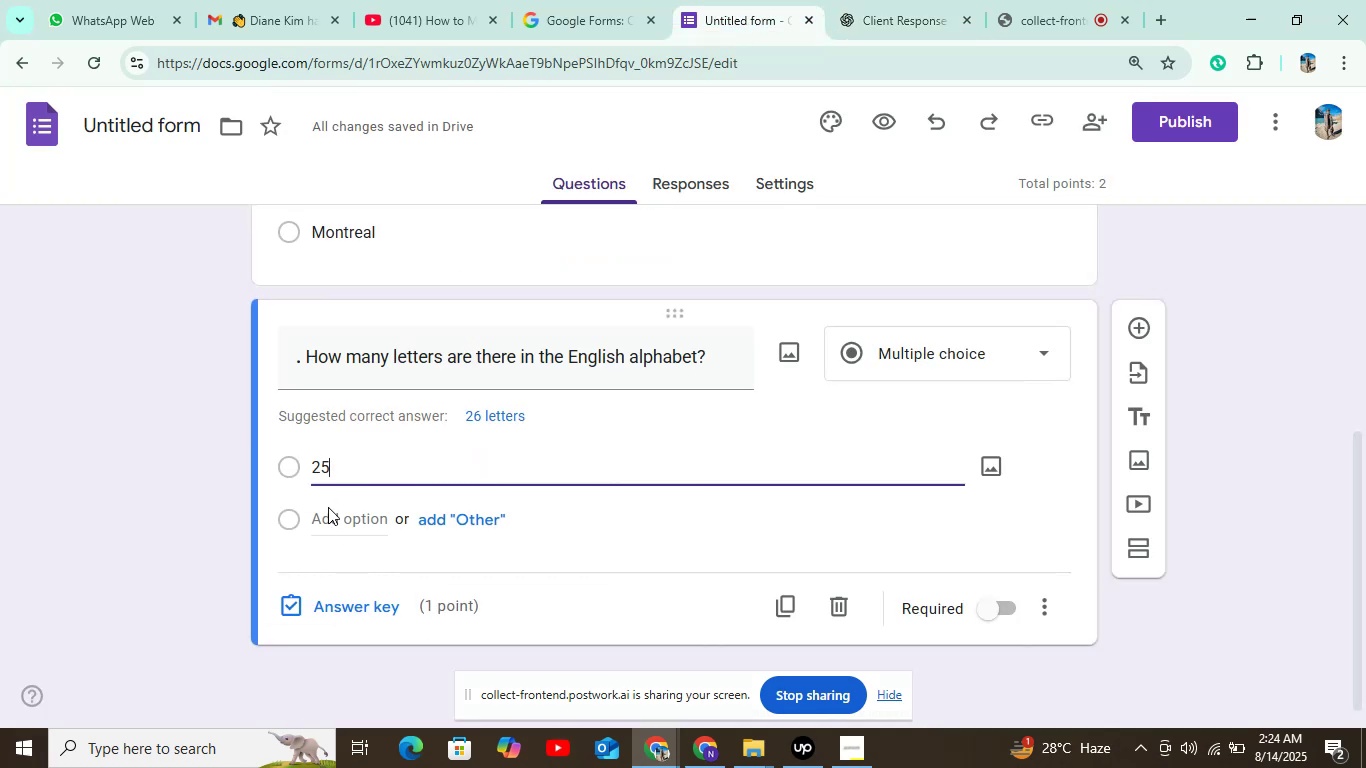 
left_click([328, 518])
 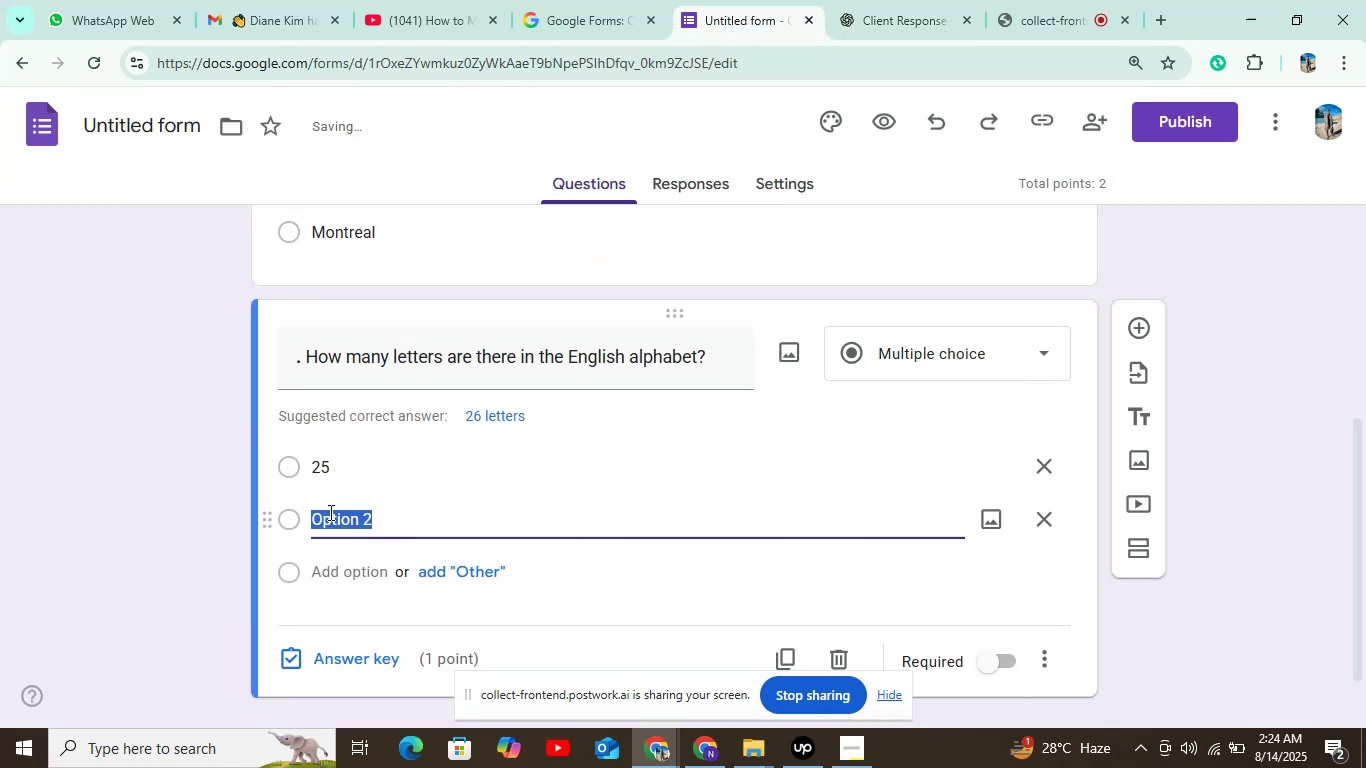 
key(Control+V)
 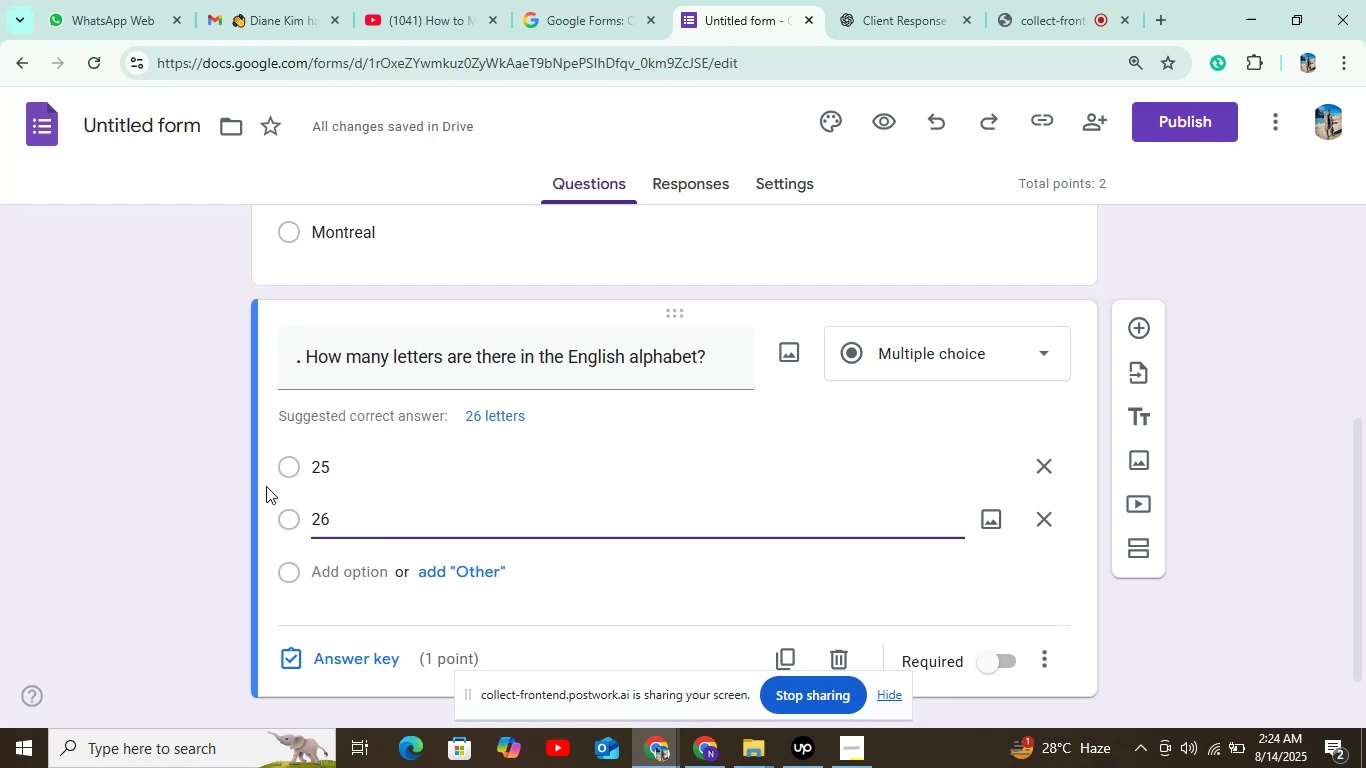 
wait(5.62)
 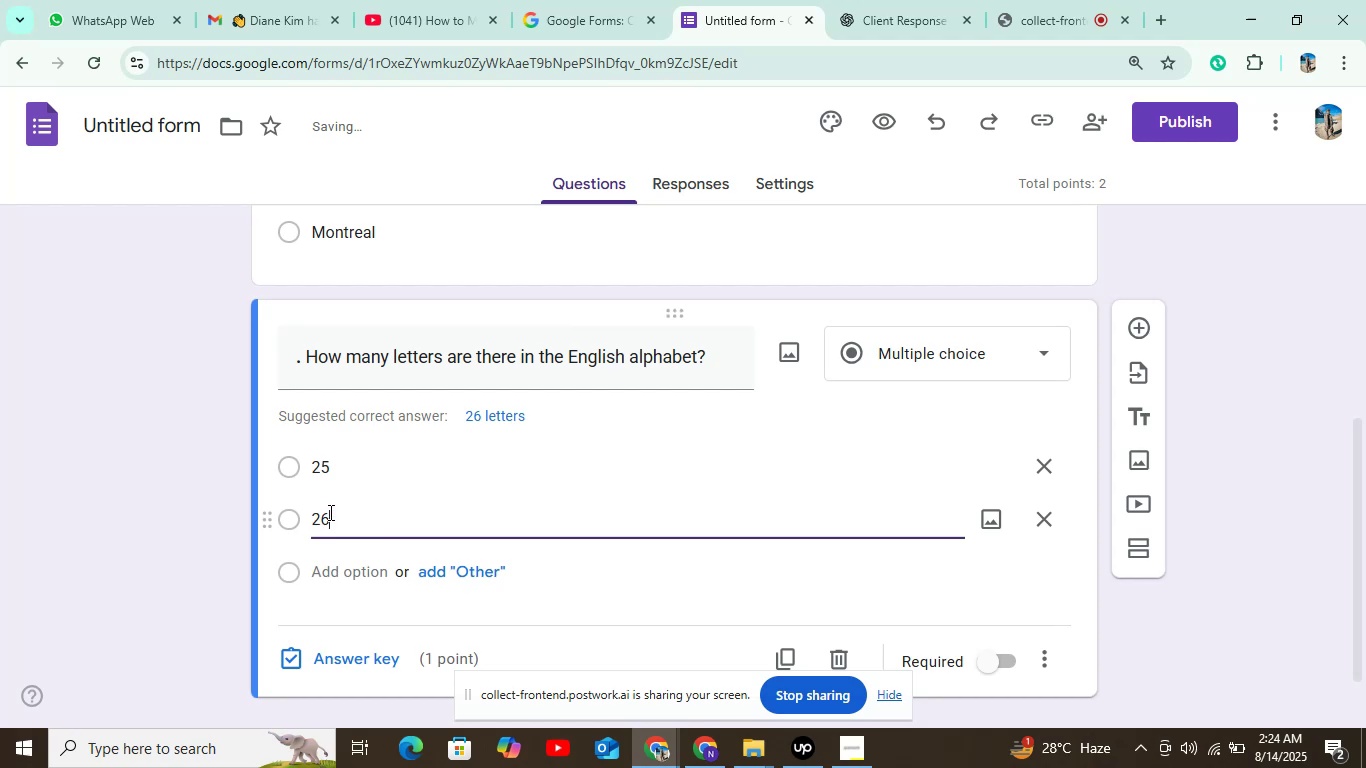 
scroll: coordinate [448, 439], scroll_direction: down, amount: 2.0
 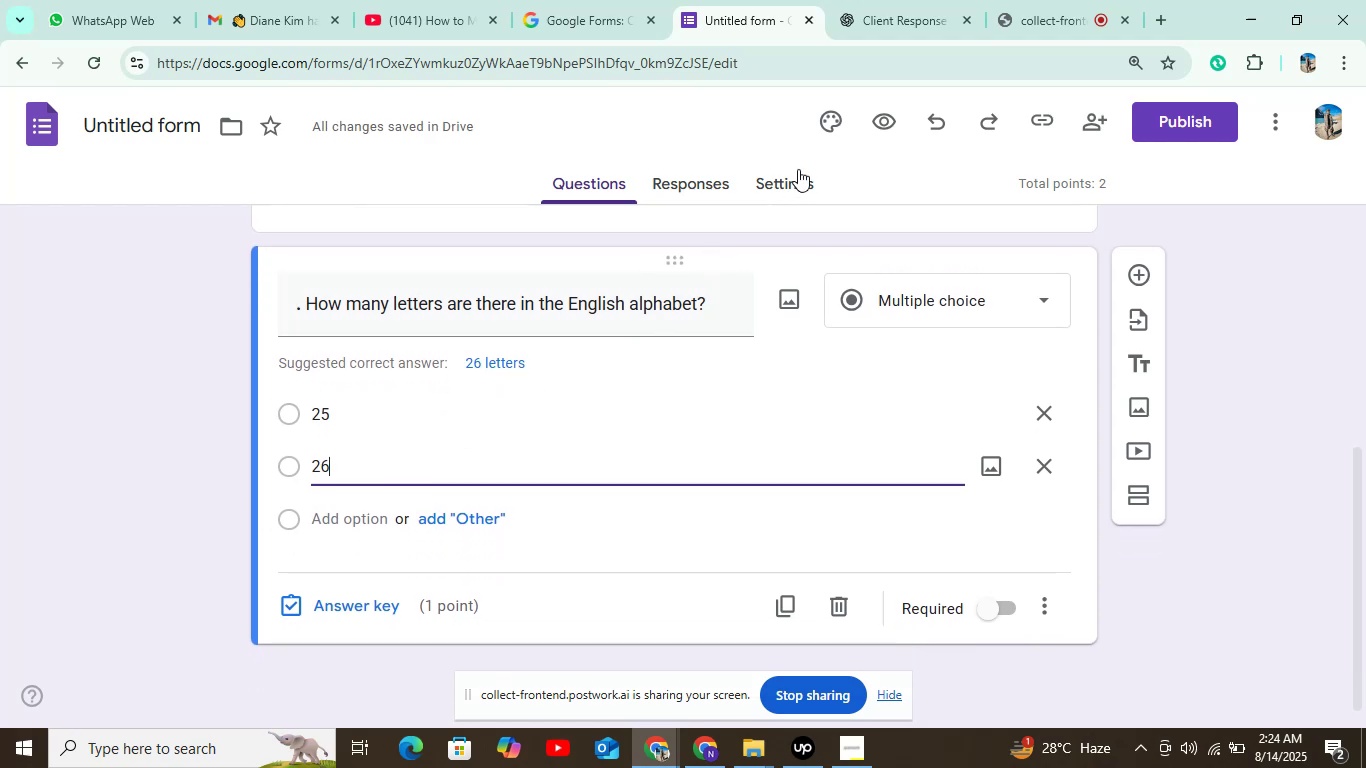 
left_click([890, 19])
 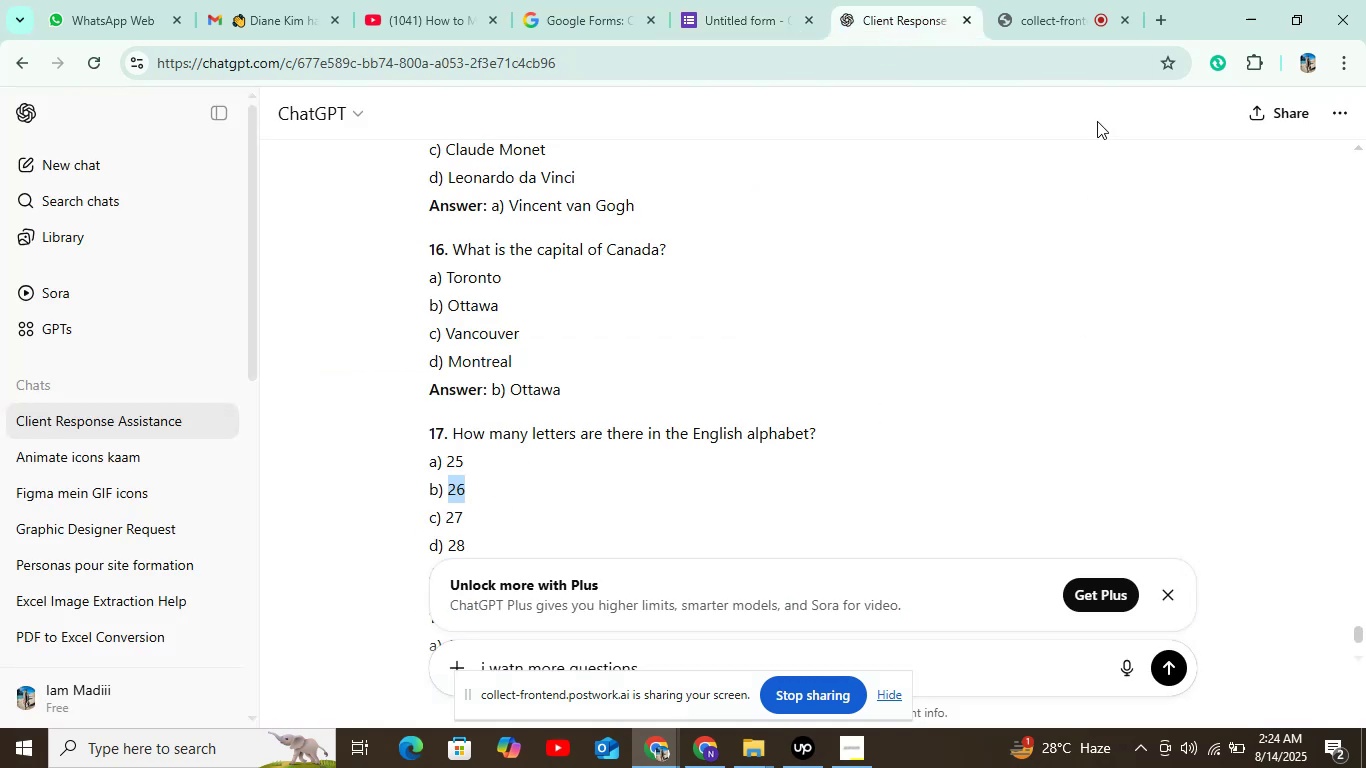 
left_click([1026, 10])
 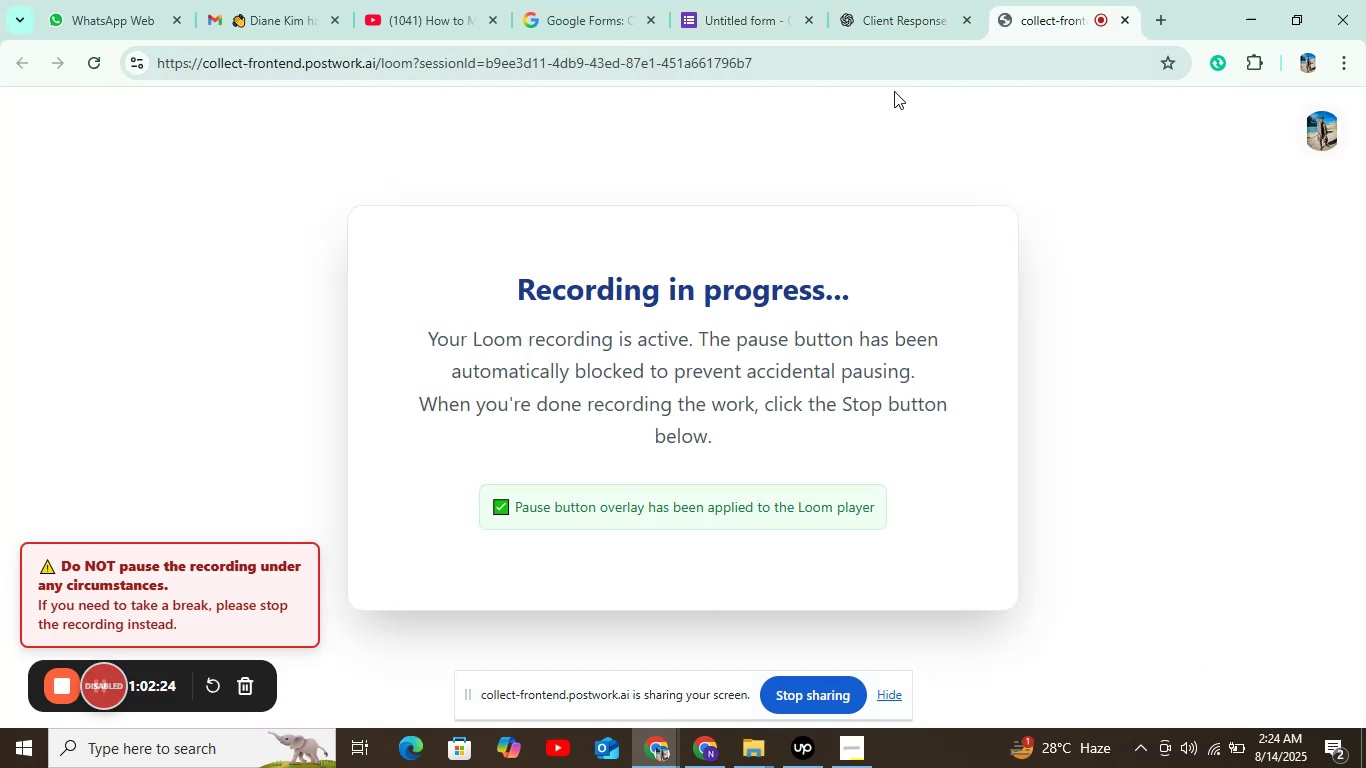 
mouse_move([859, 38])
 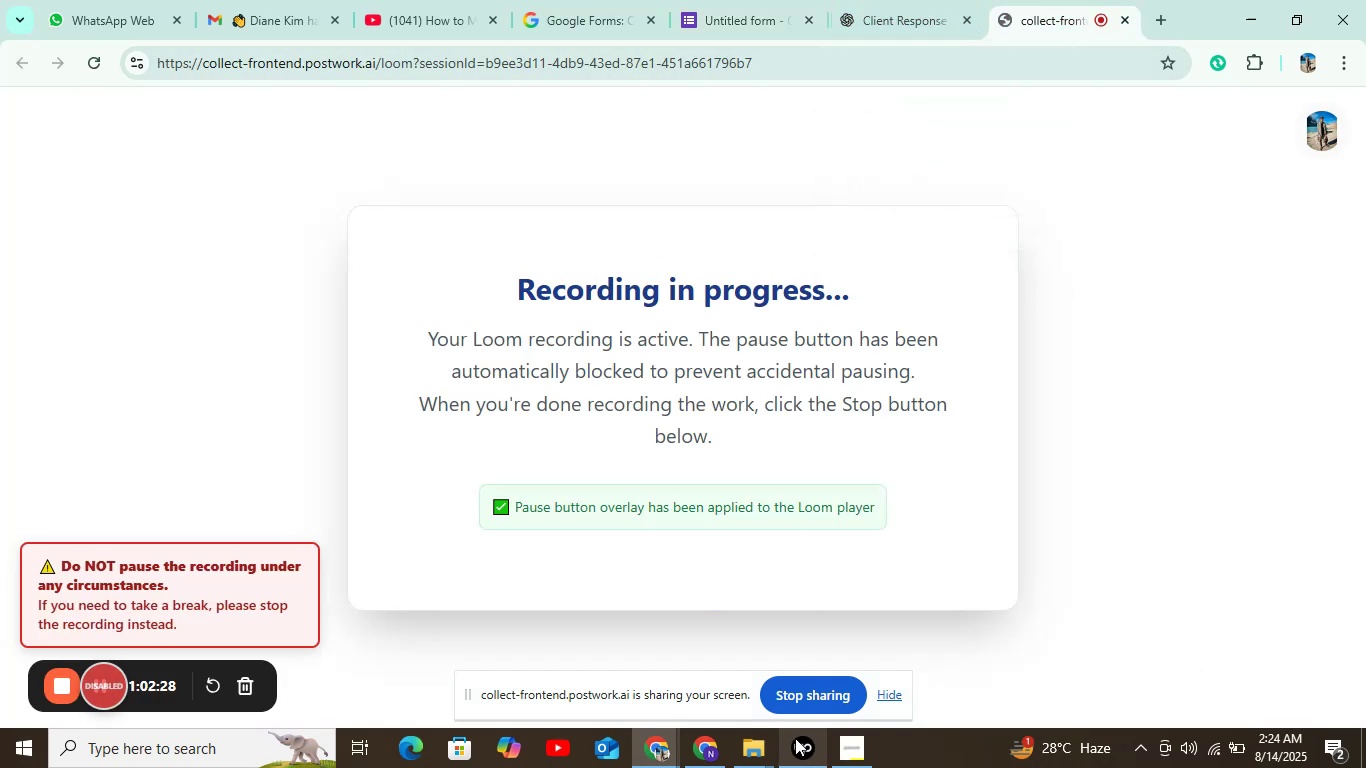 
left_click([795, 738])
 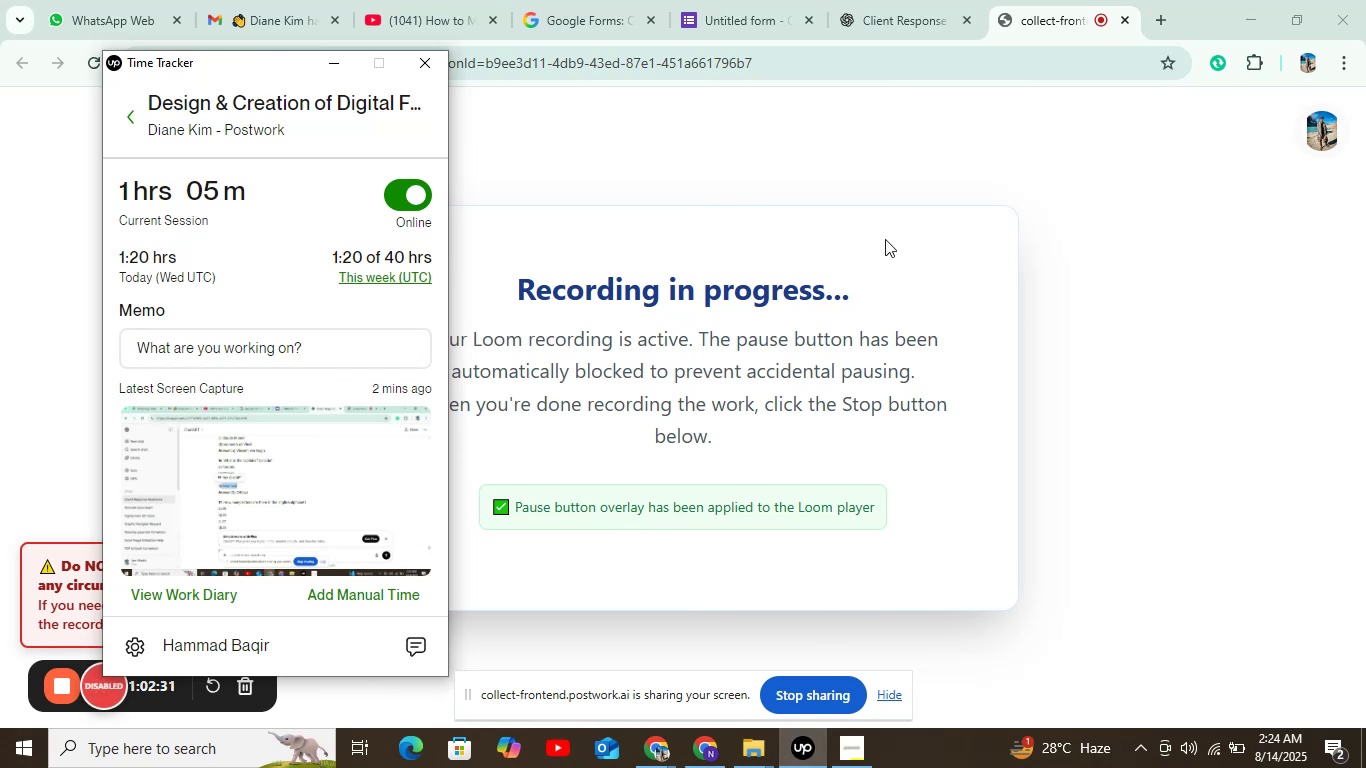 
left_click([895, 8])
 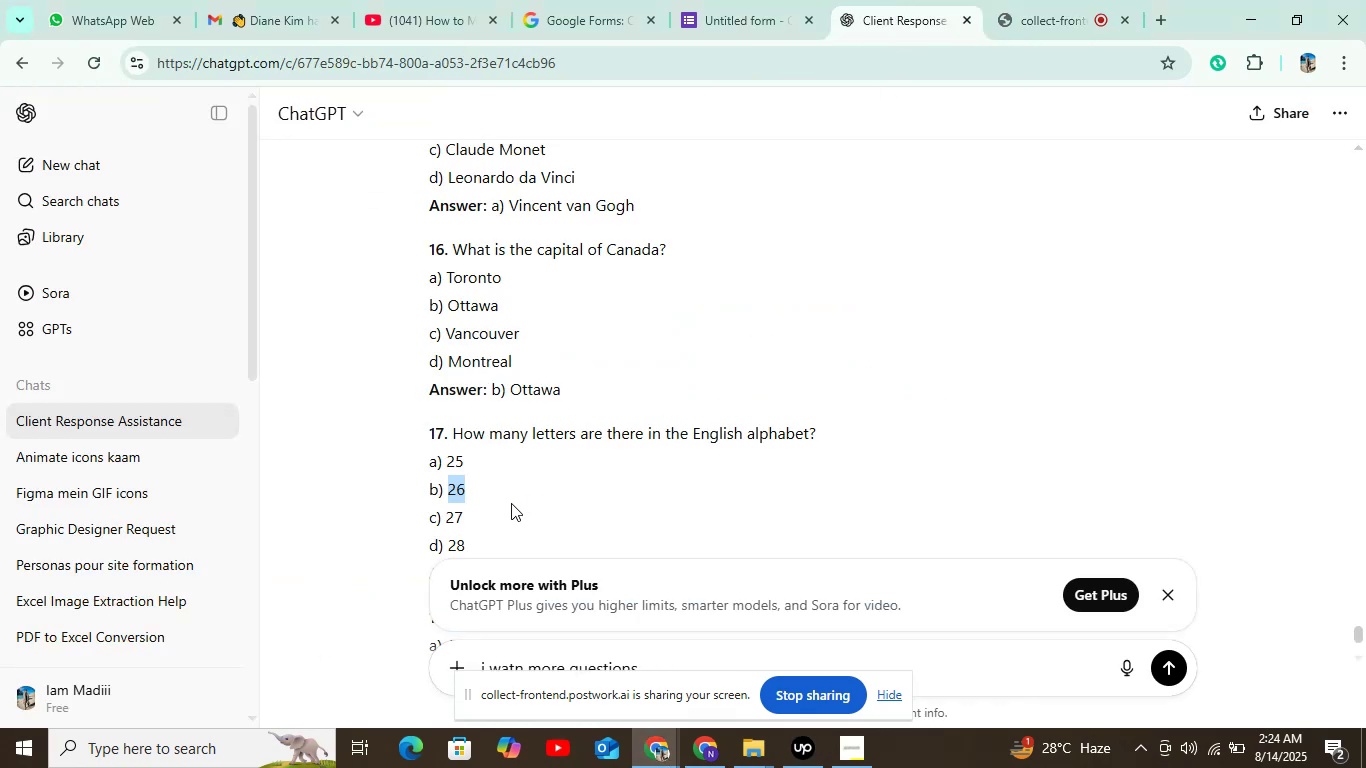 
wait(7.49)
 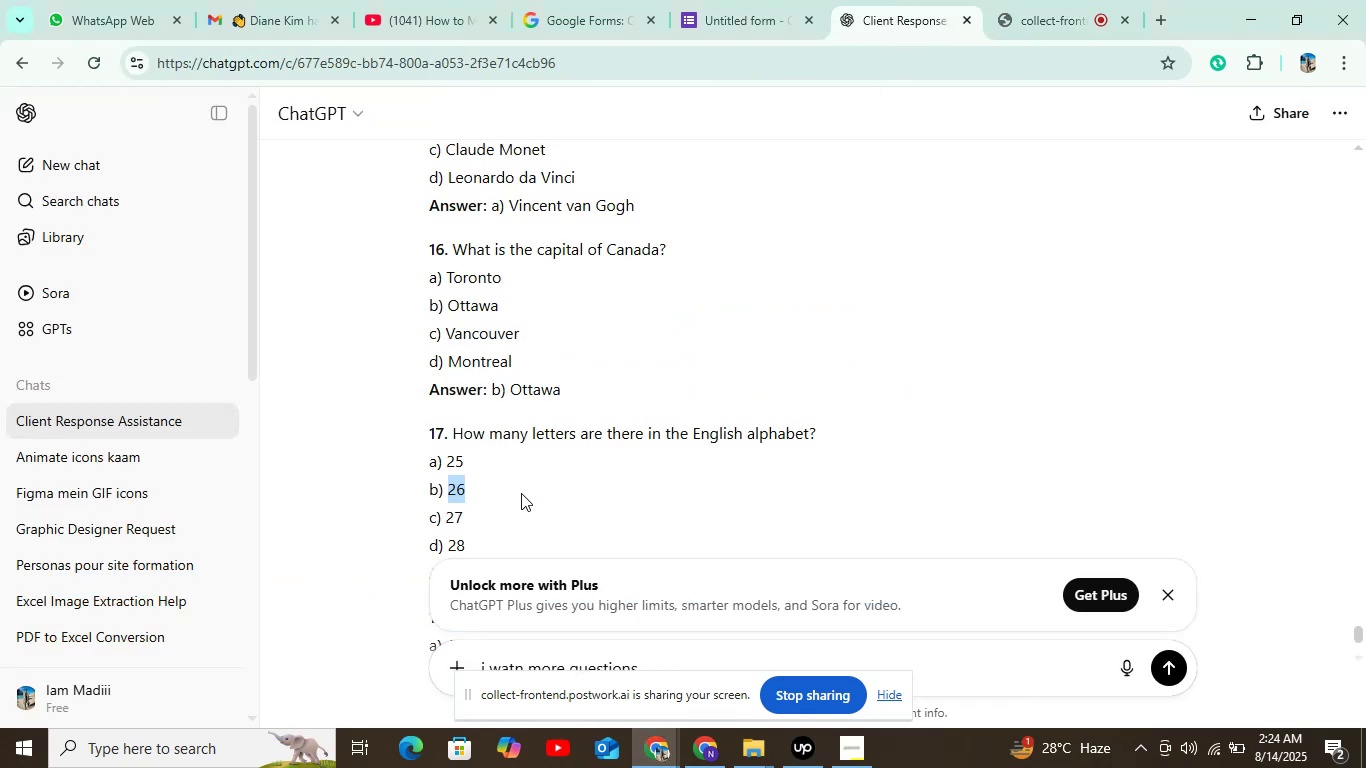 
left_click([763, 13])
 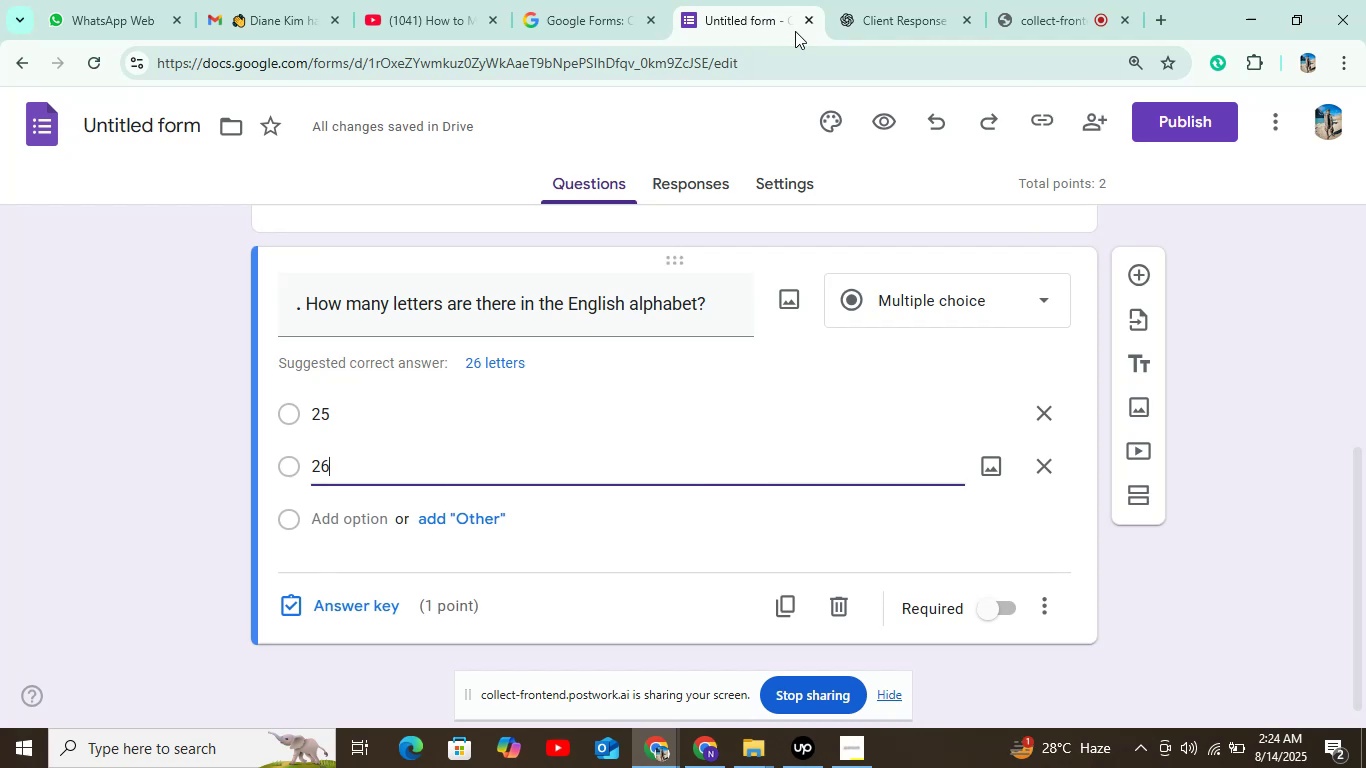 
left_click([889, 18])
 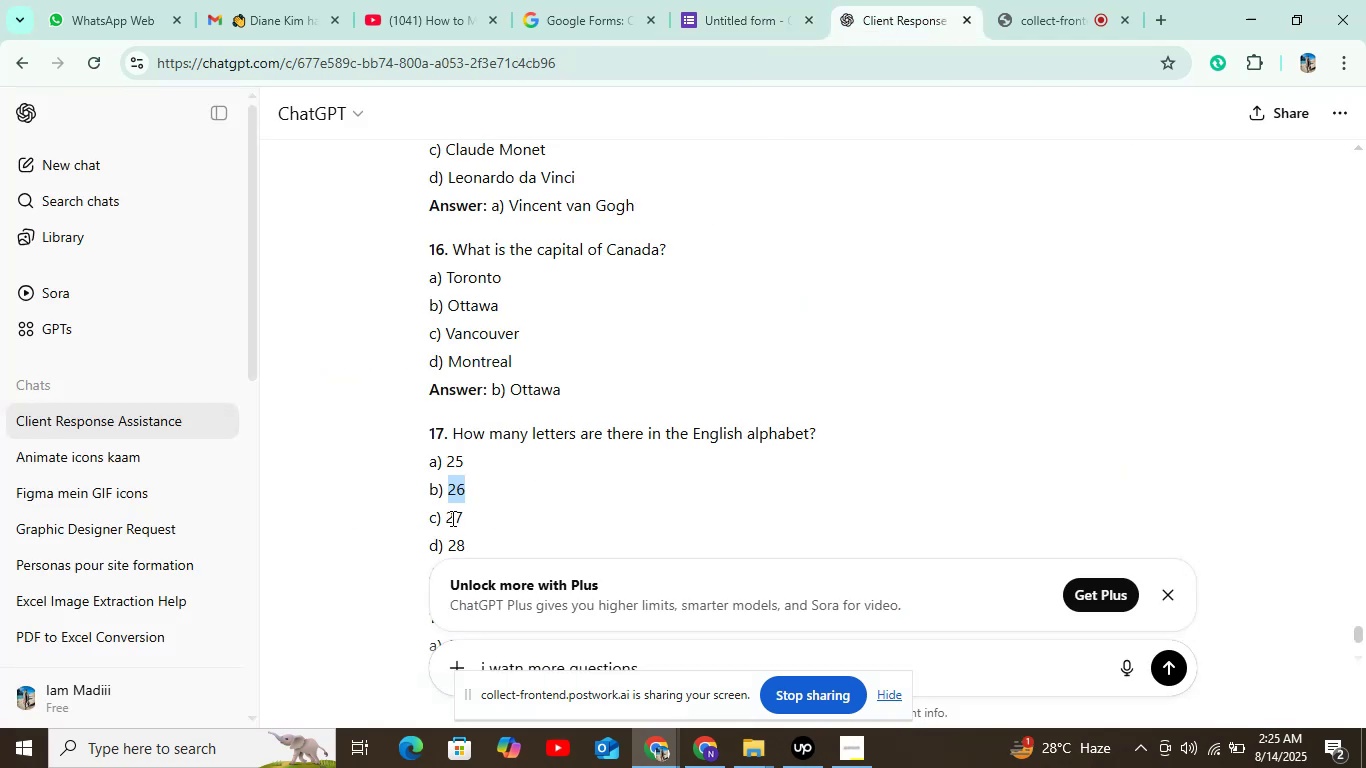 
left_click_drag(start_coordinate=[443, 520], to_coordinate=[467, 516])
 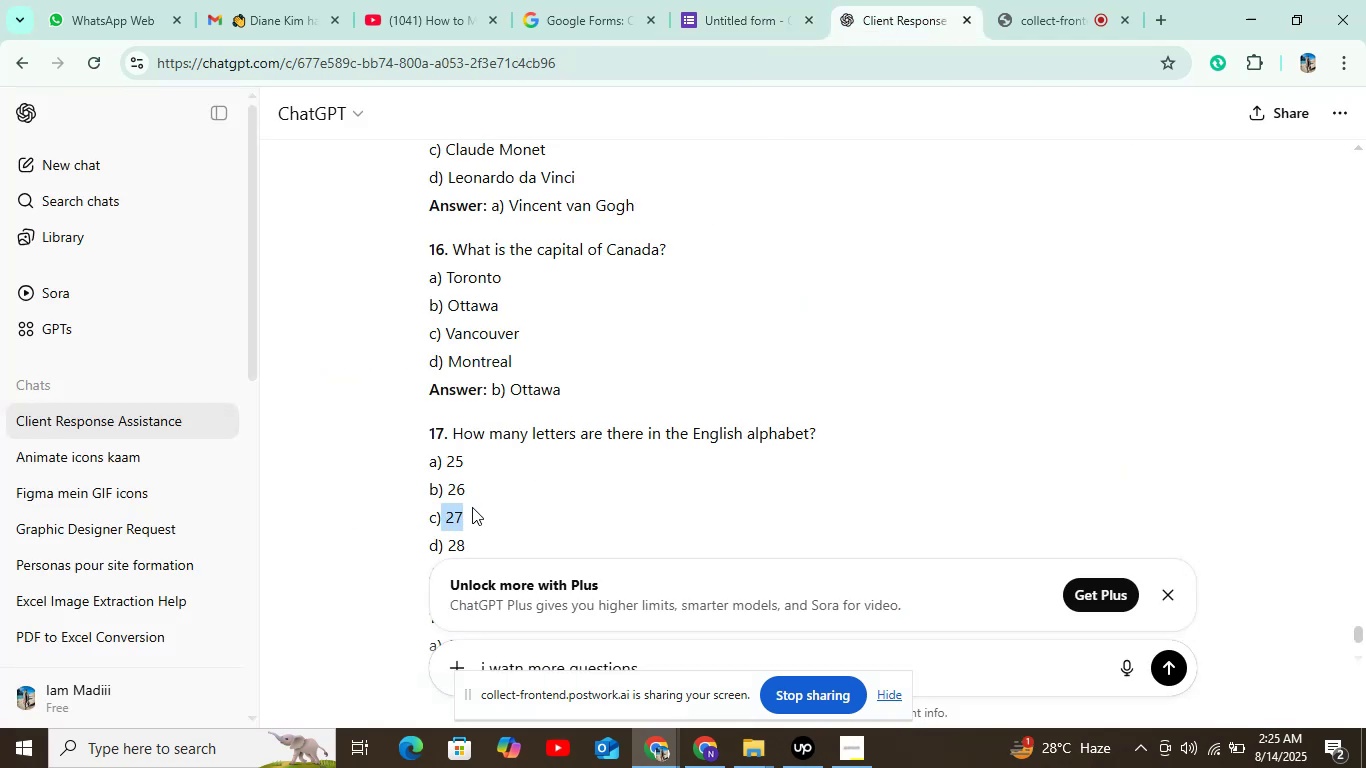 
key(Control+C)
 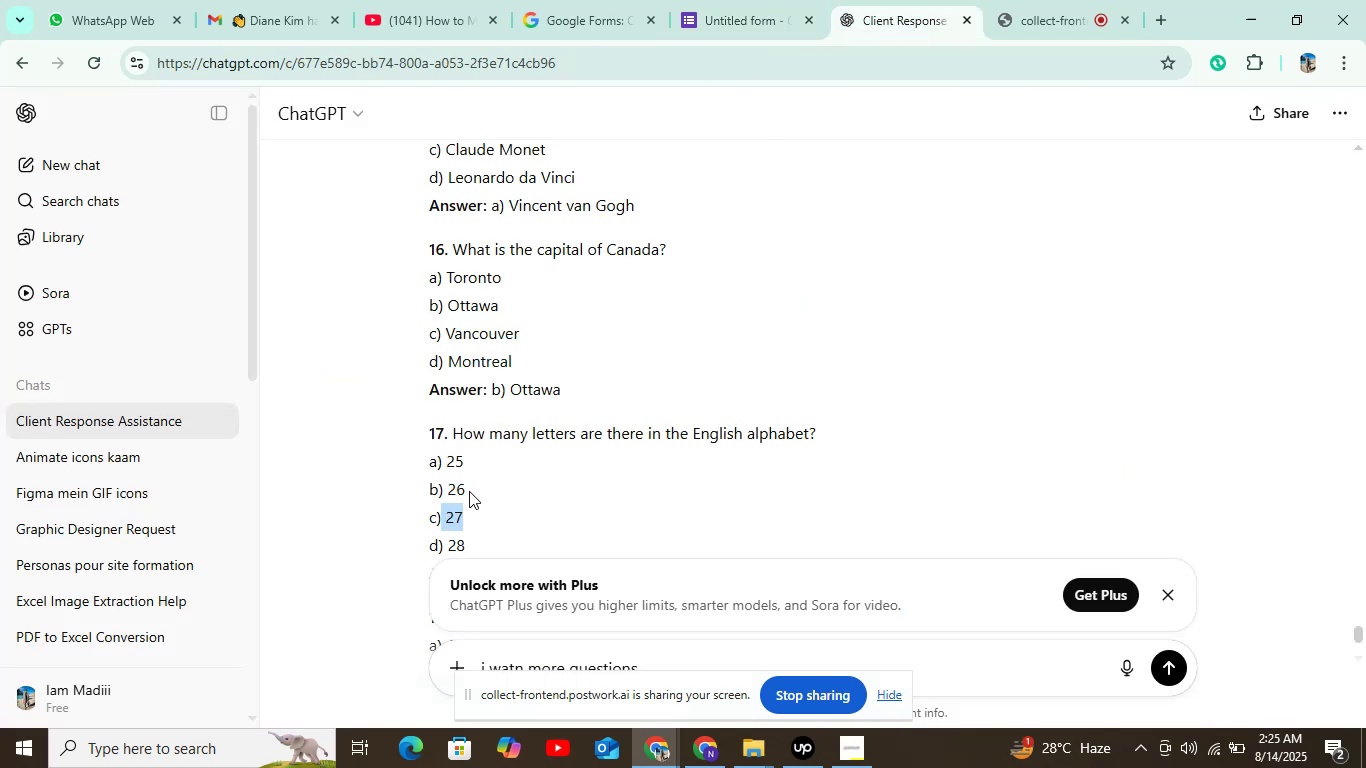 
mouse_move([741, 44])
 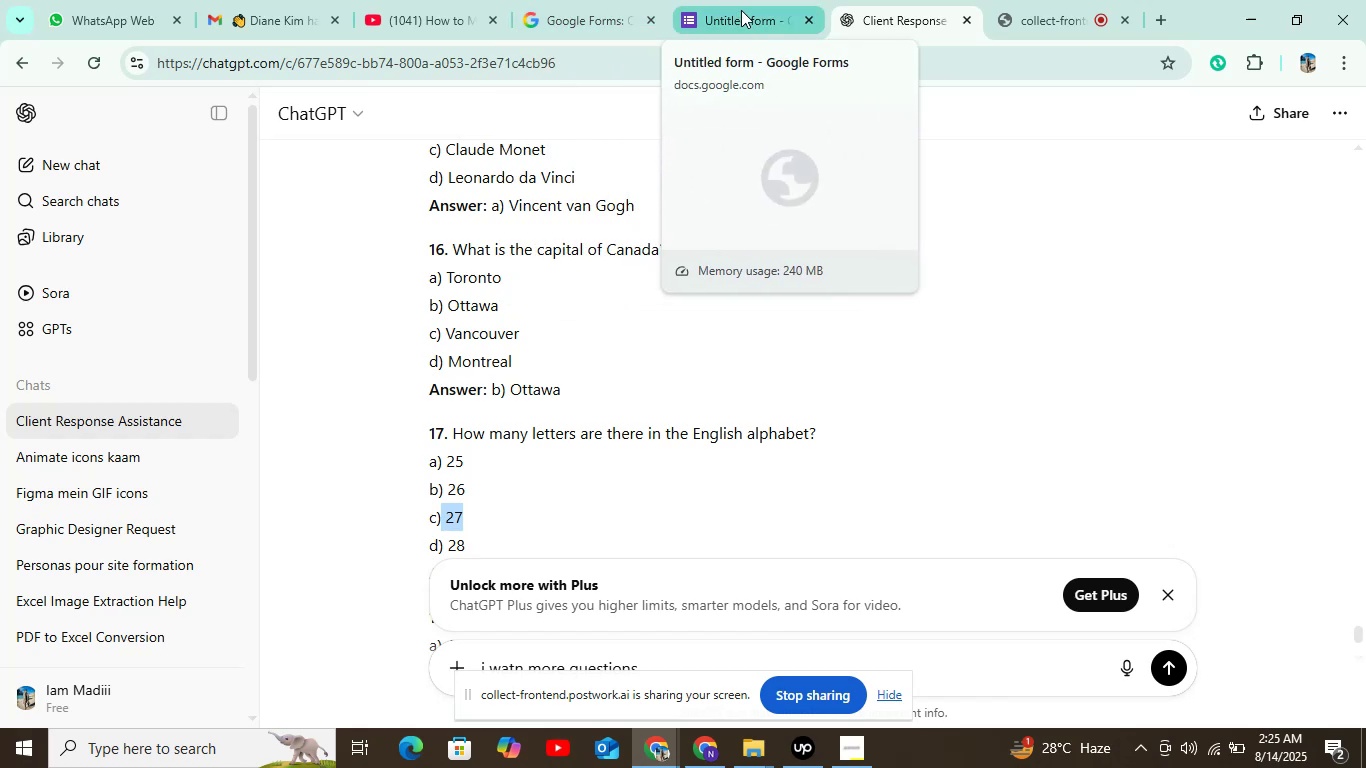 
left_click([740, 10])
 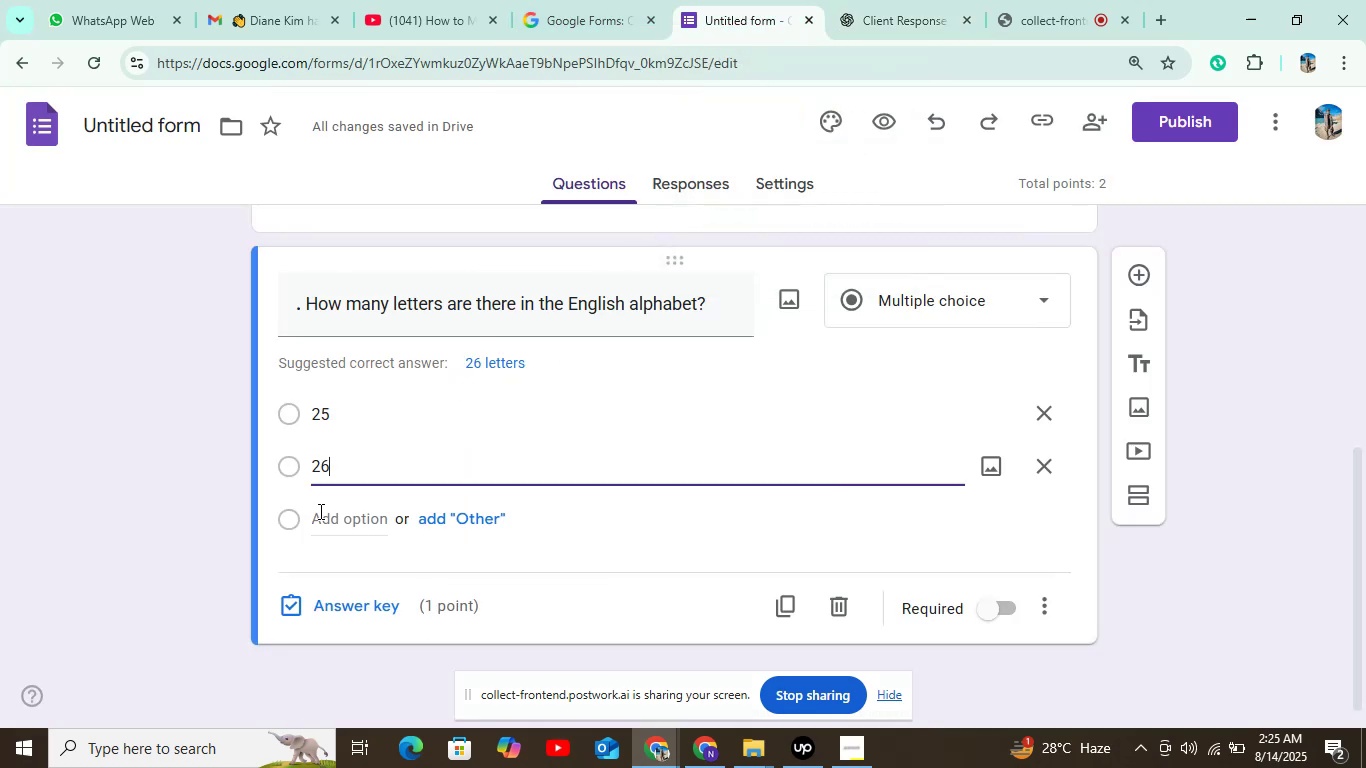 
left_click([335, 519])
 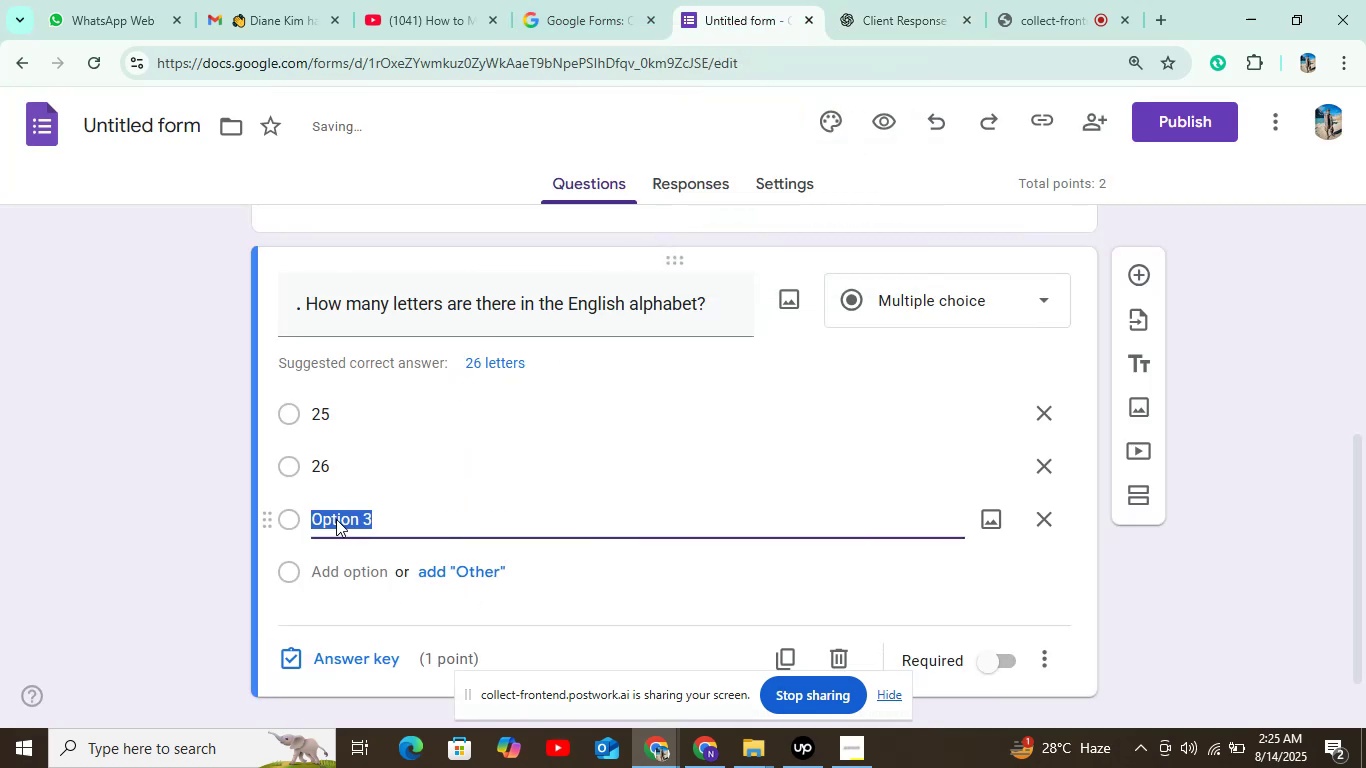 
key(Control+V)
 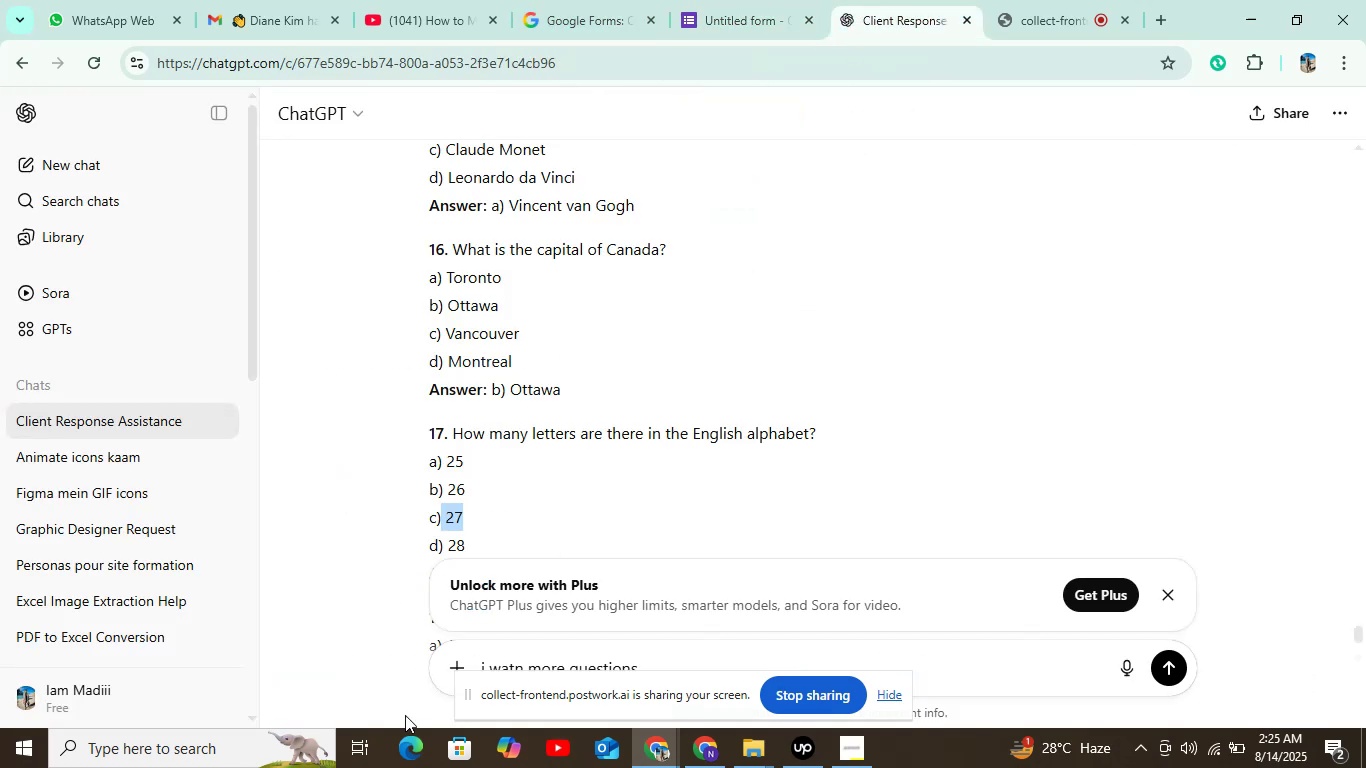 
left_click_drag(start_coordinate=[439, 547], to_coordinate=[467, 545])
 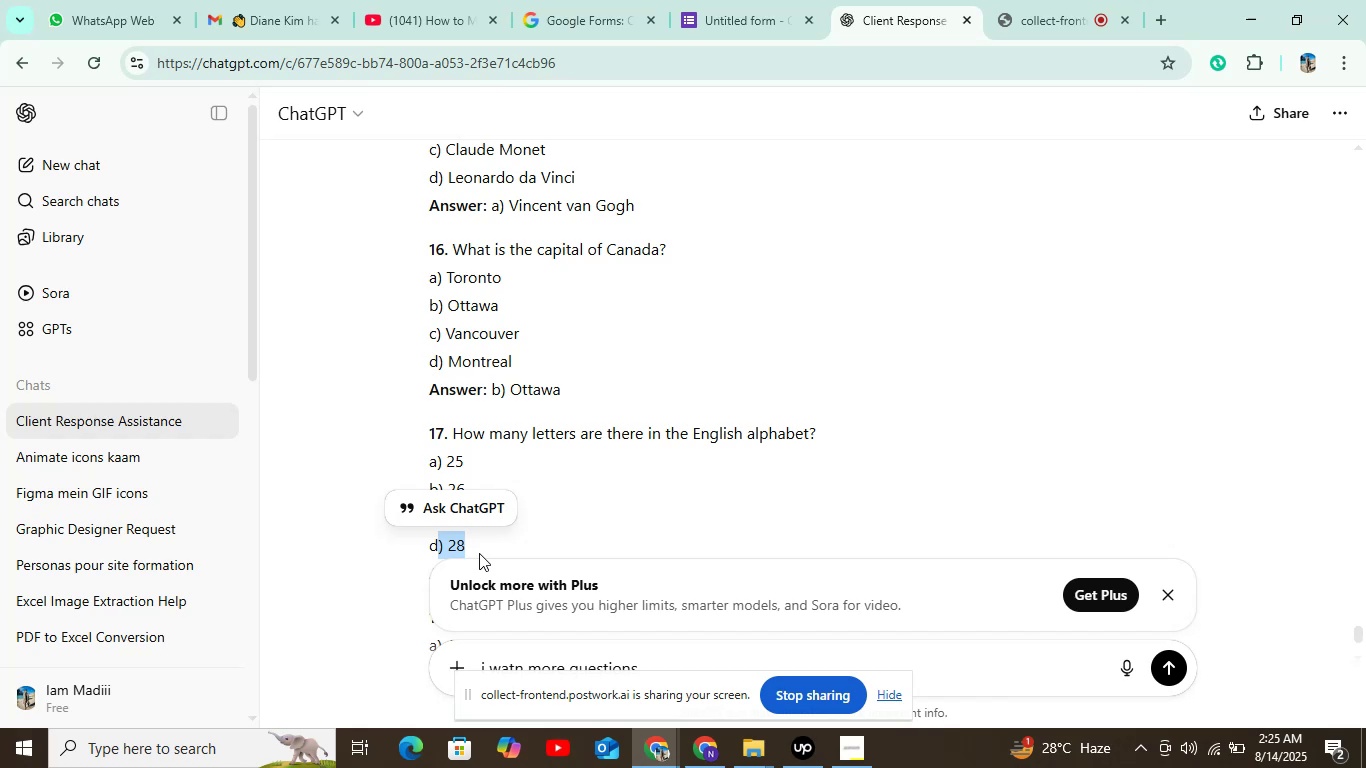 
key(Control+C)
 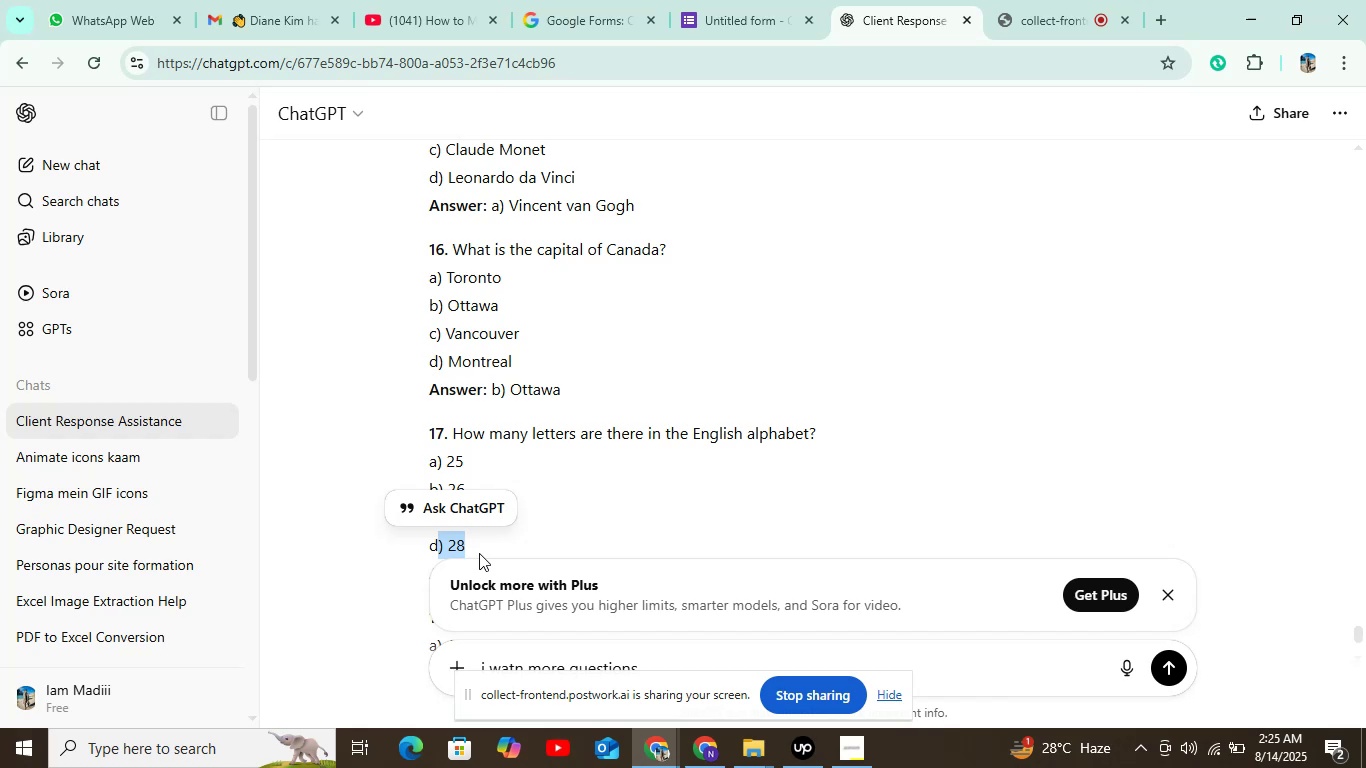 
scroll: coordinate [861, 298], scroll_direction: down, amount: 1.0
 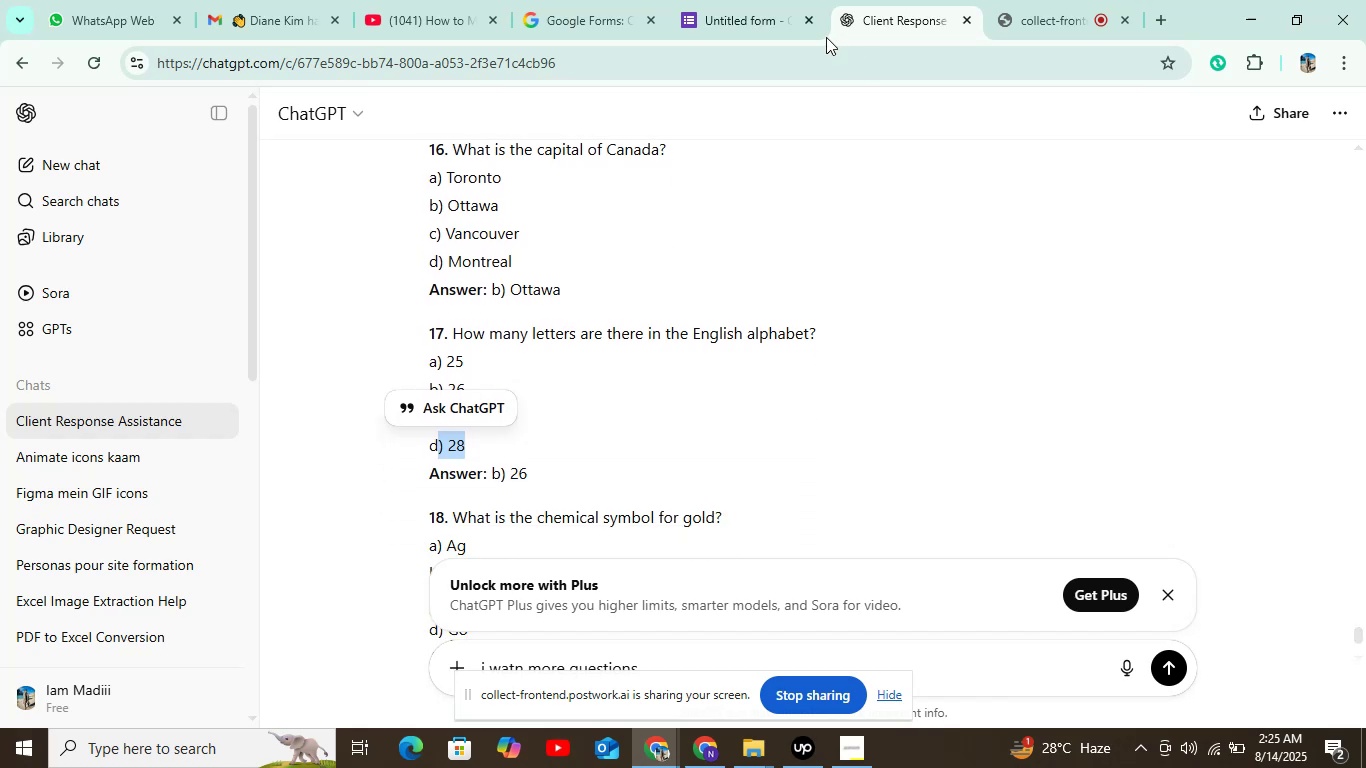 
left_click([748, 17])
 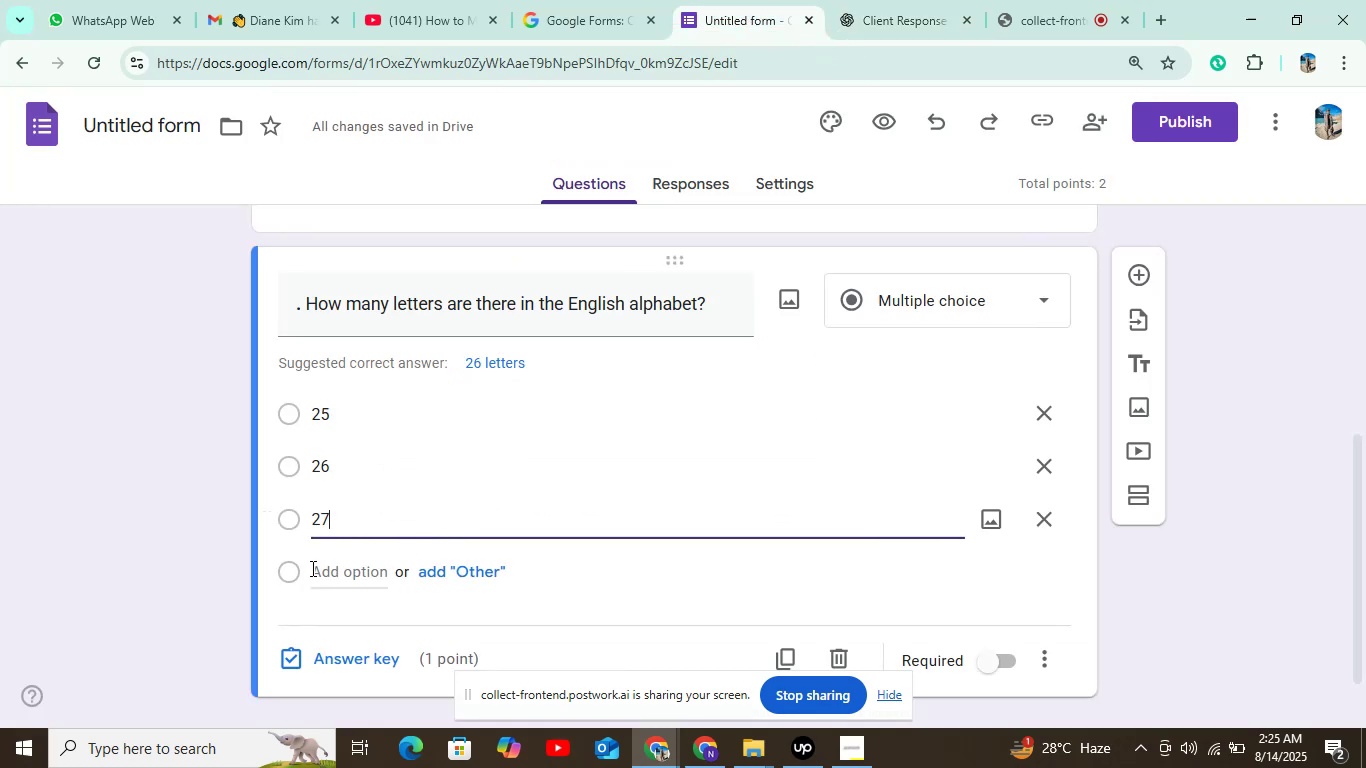 
left_click([329, 572])
 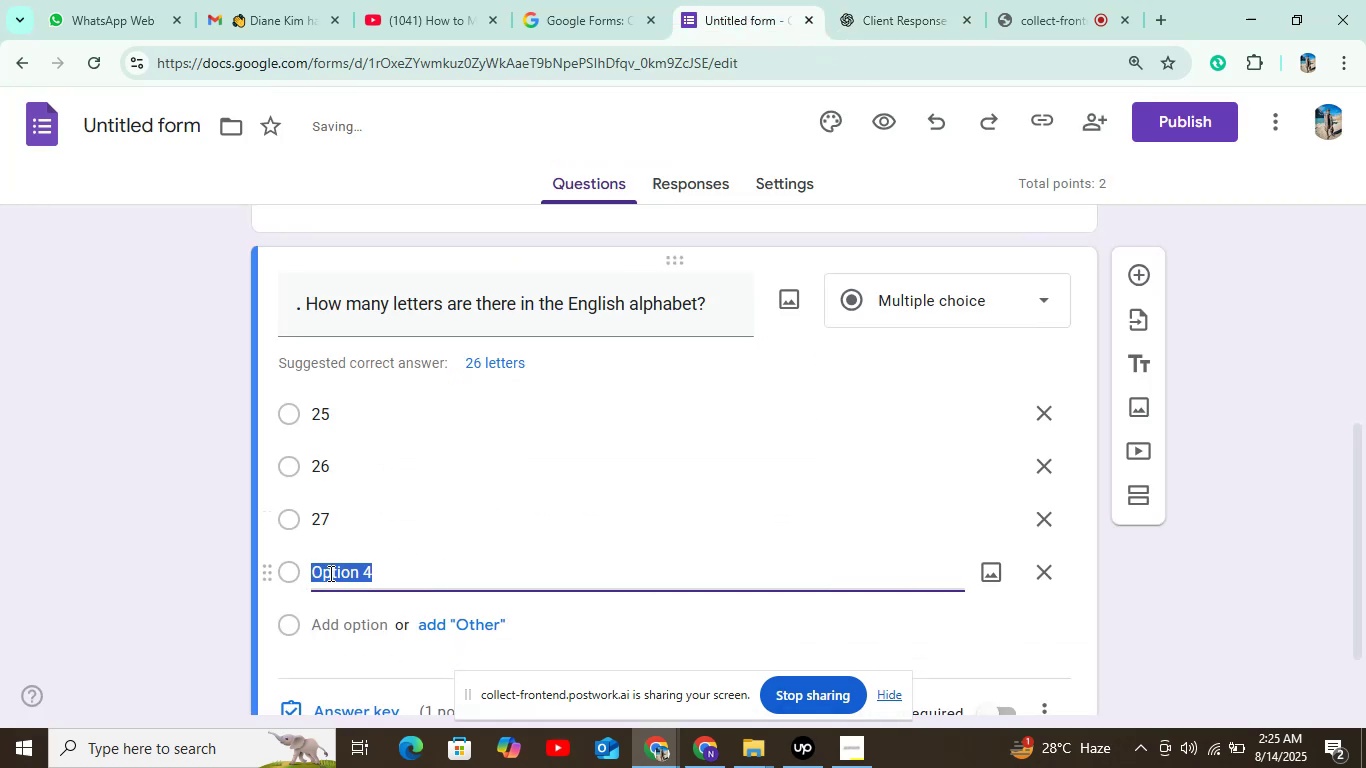 
key(Control+V)
 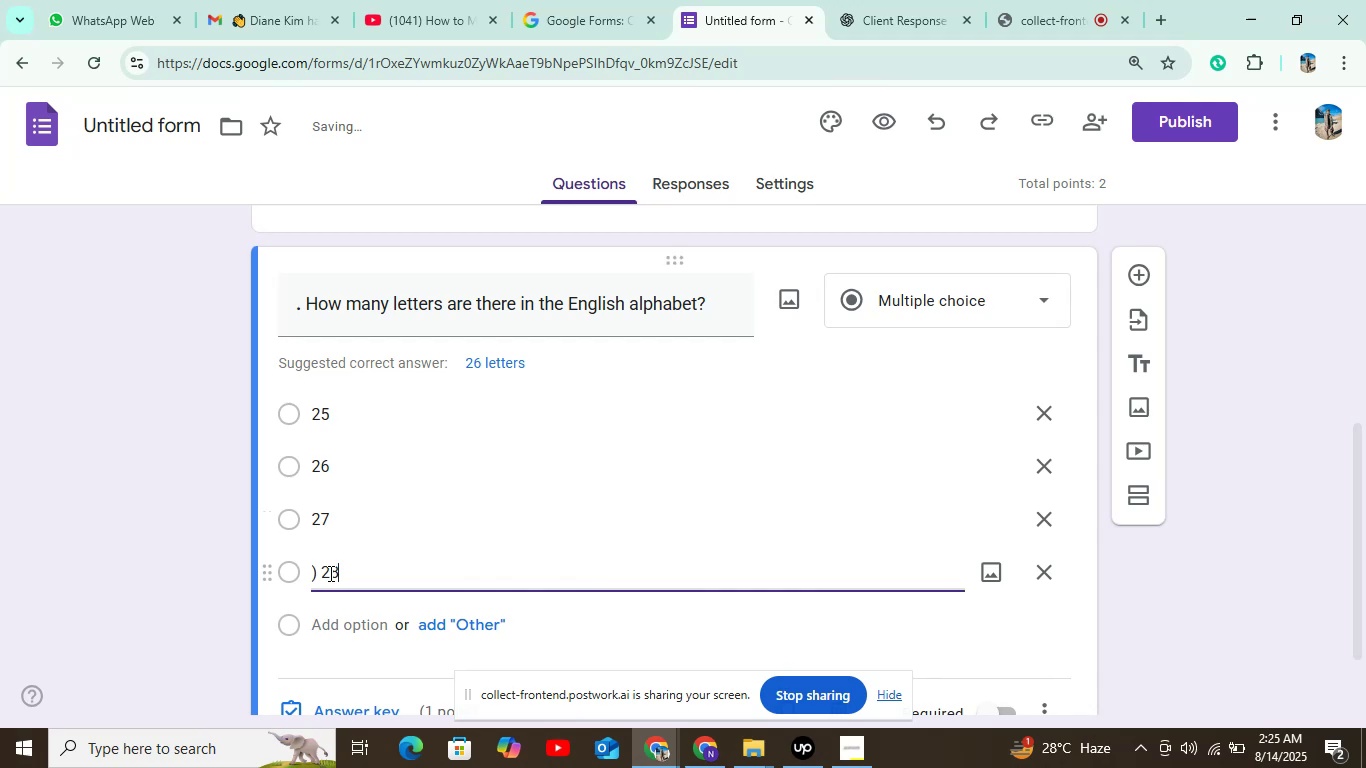 
scroll: coordinate [483, 575], scroll_direction: down, amount: 1.0
 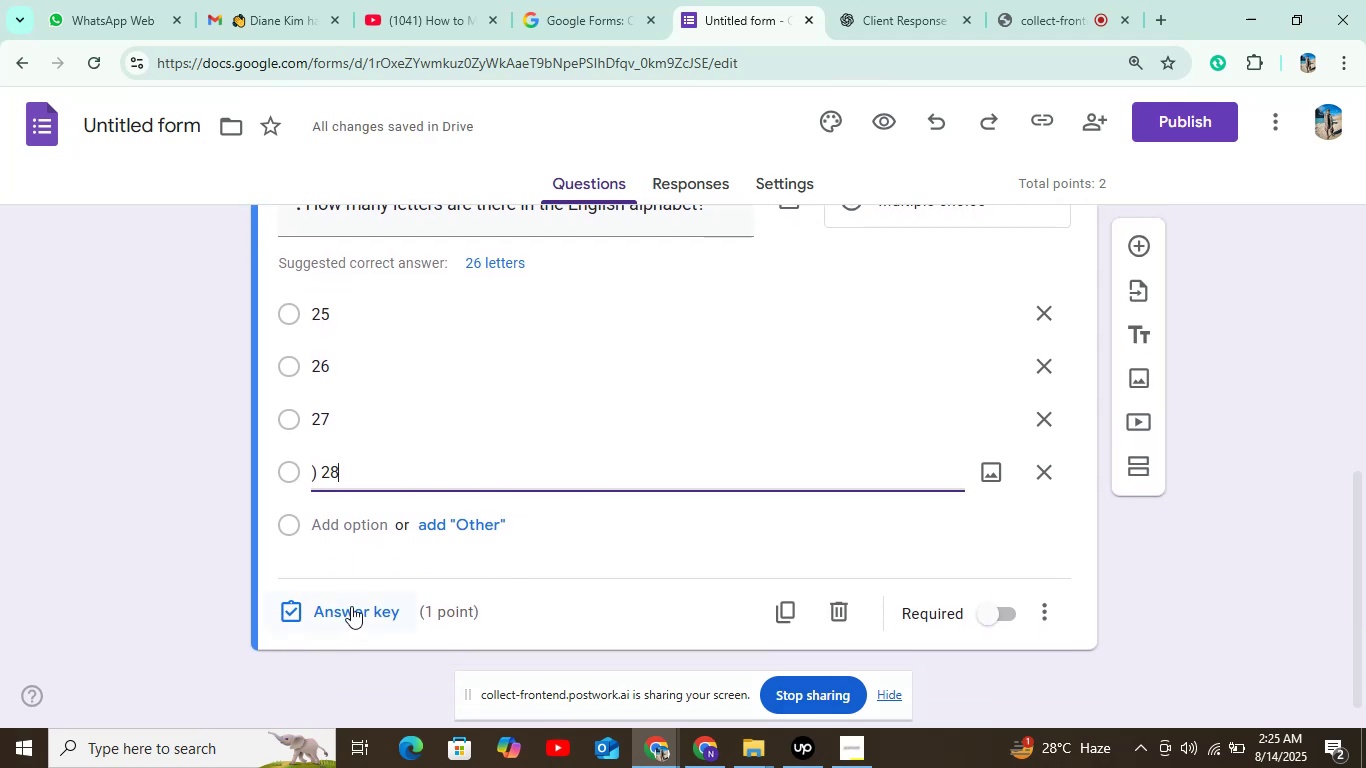 
left_click([351, 606])
 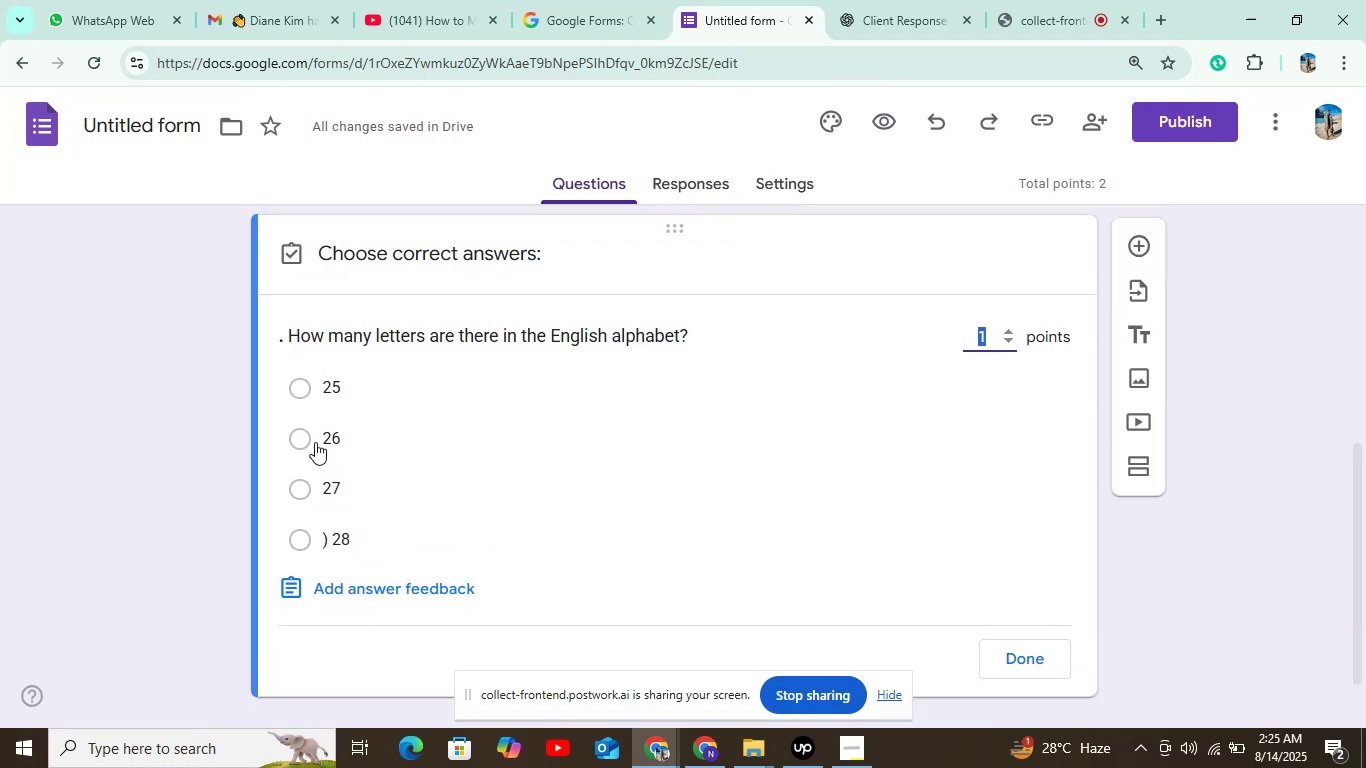 
left_click([298, 440])
 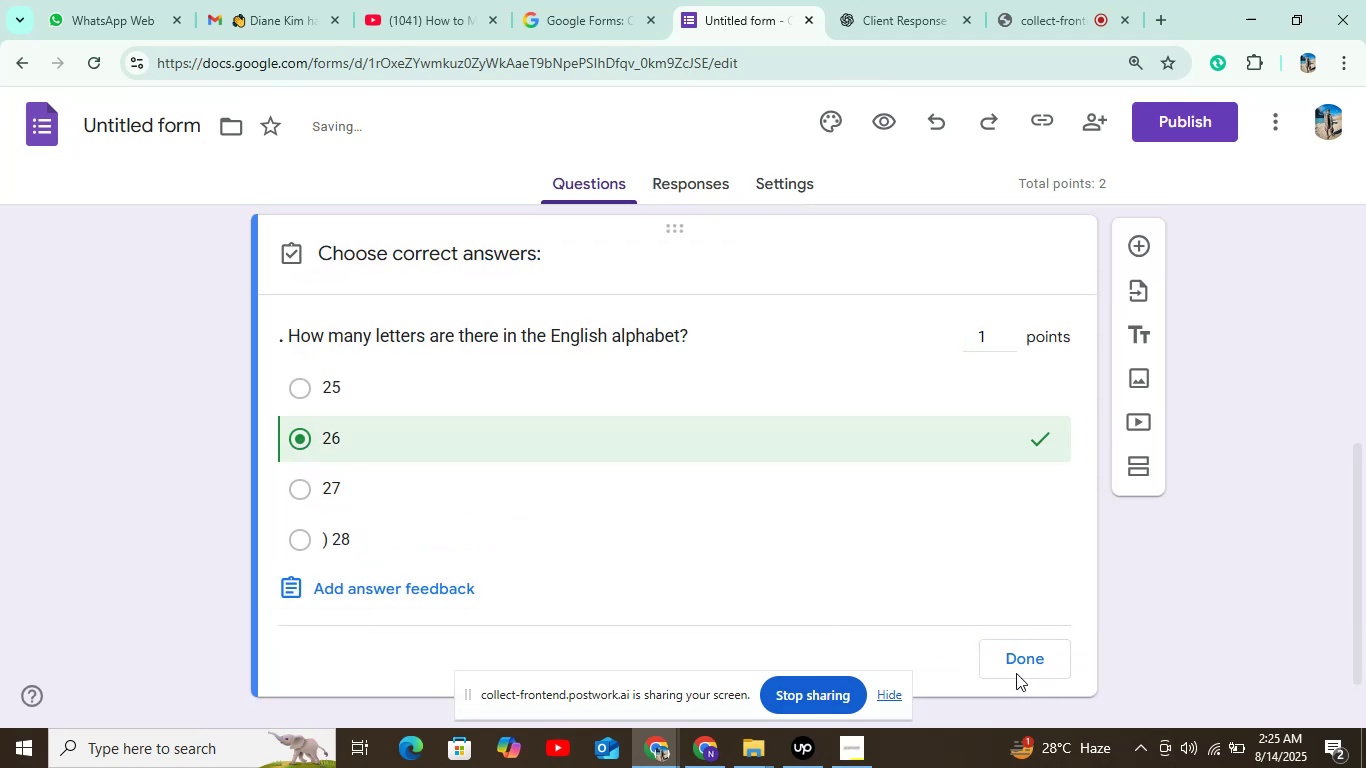 
left_click([1019, 659])
 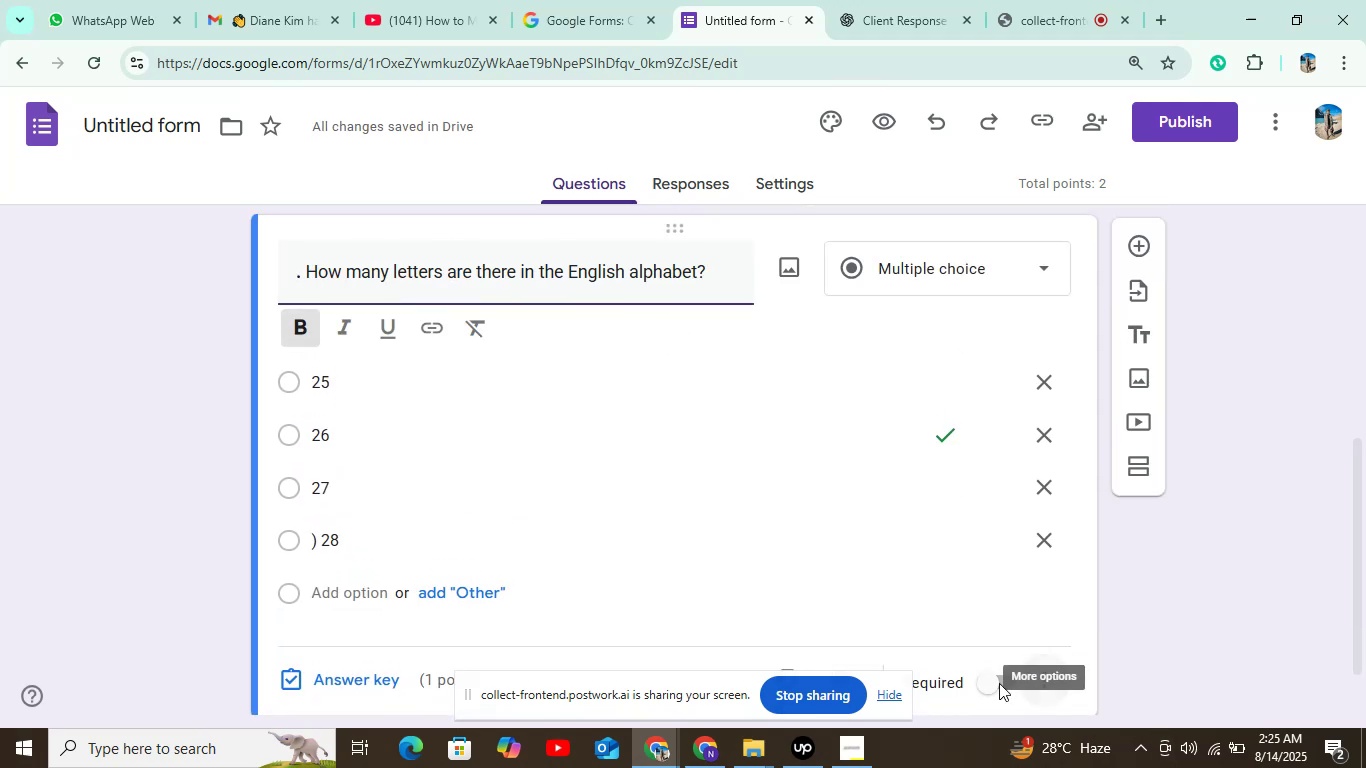 
left_click([996, 687])
 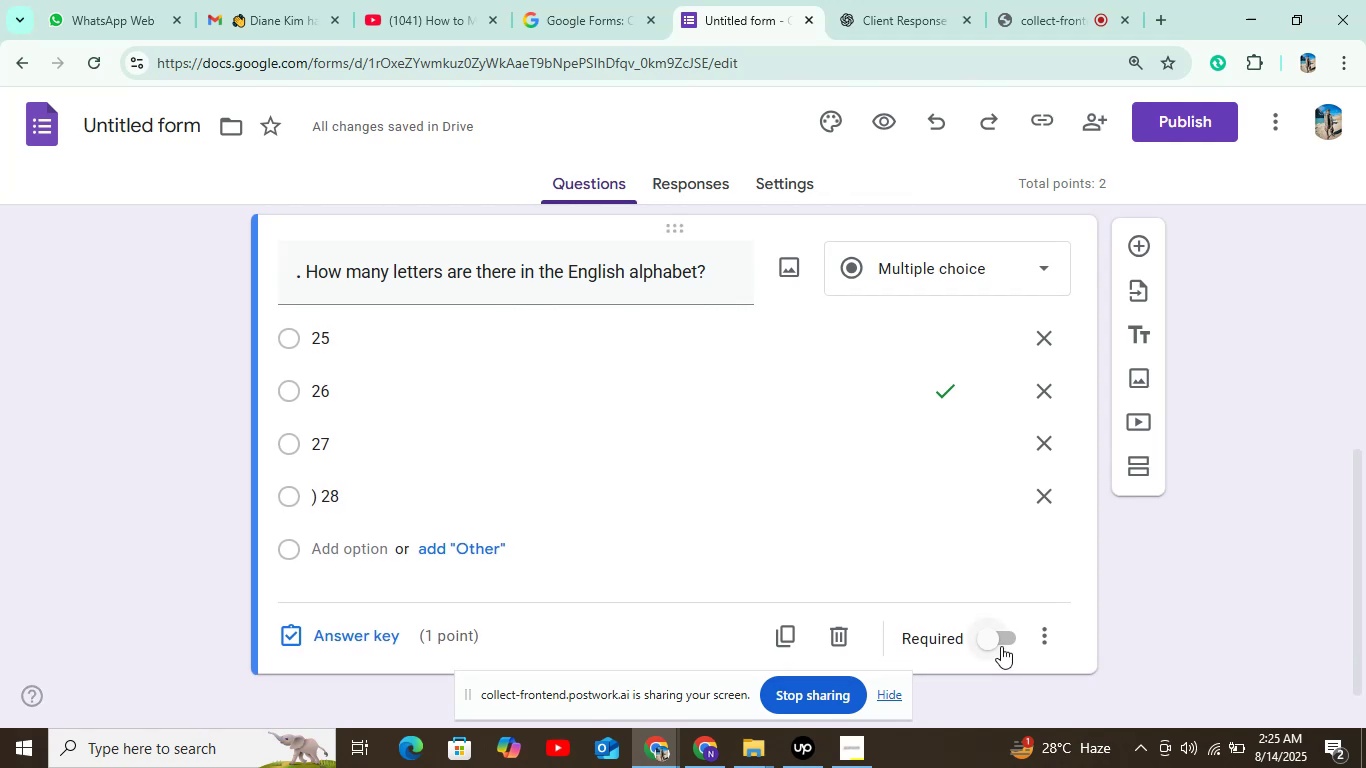 
left_click([1001, 646])
 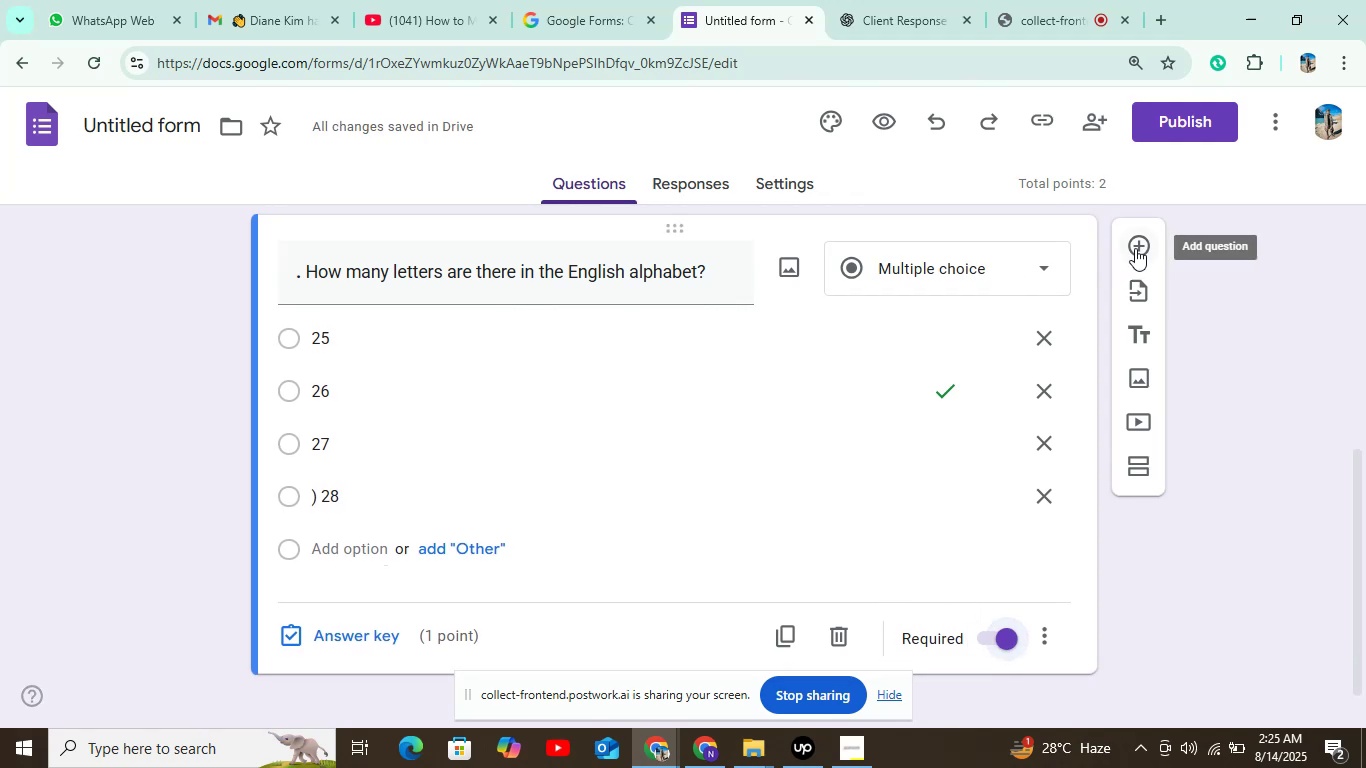 
wait(5.53)
 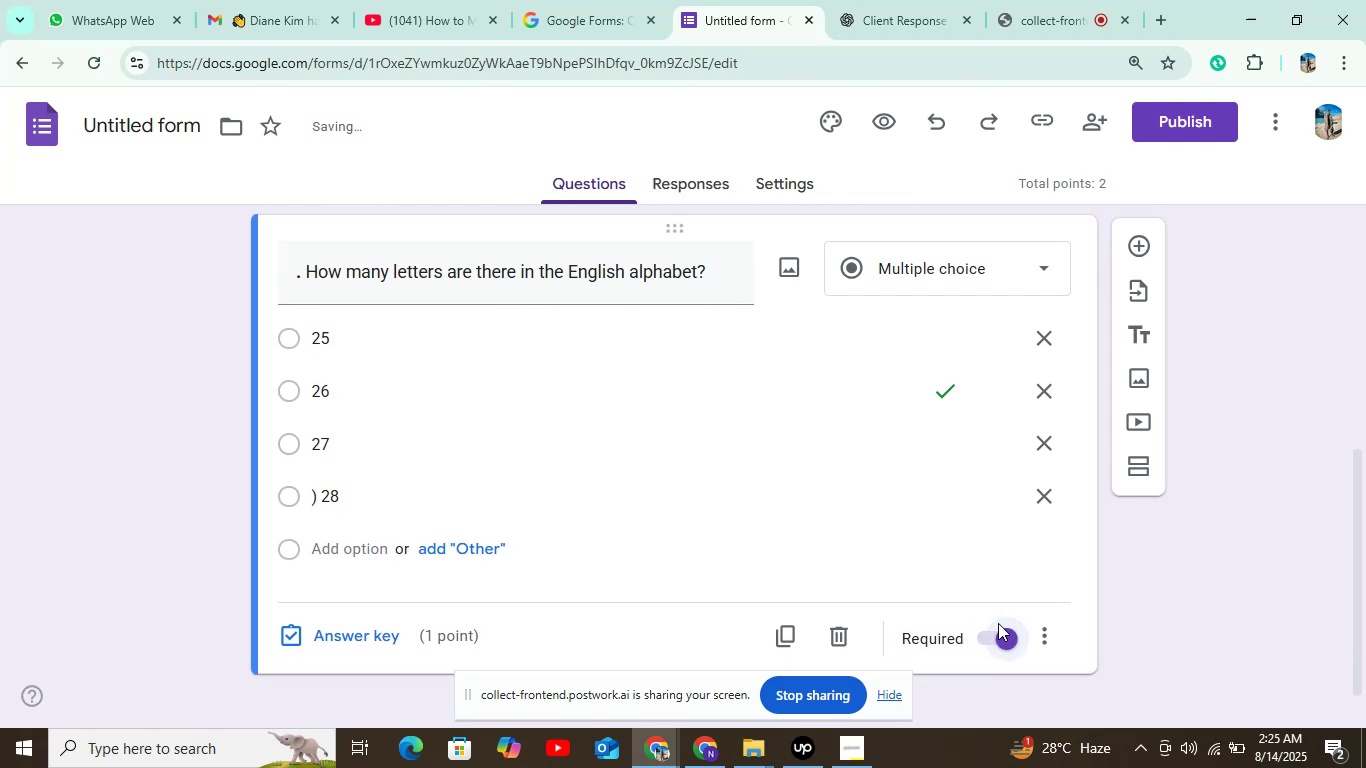 
left_click([1135, 248])
 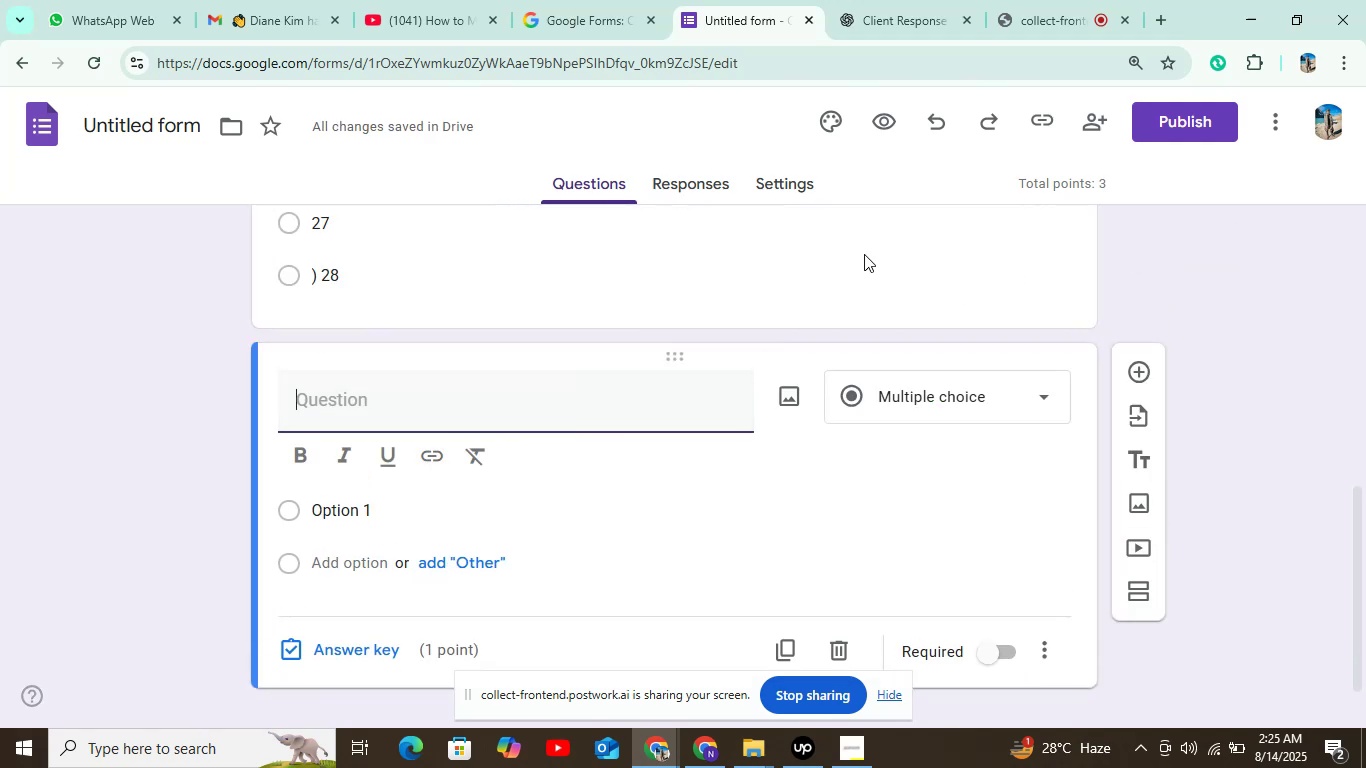 
left_click([902, 22])
 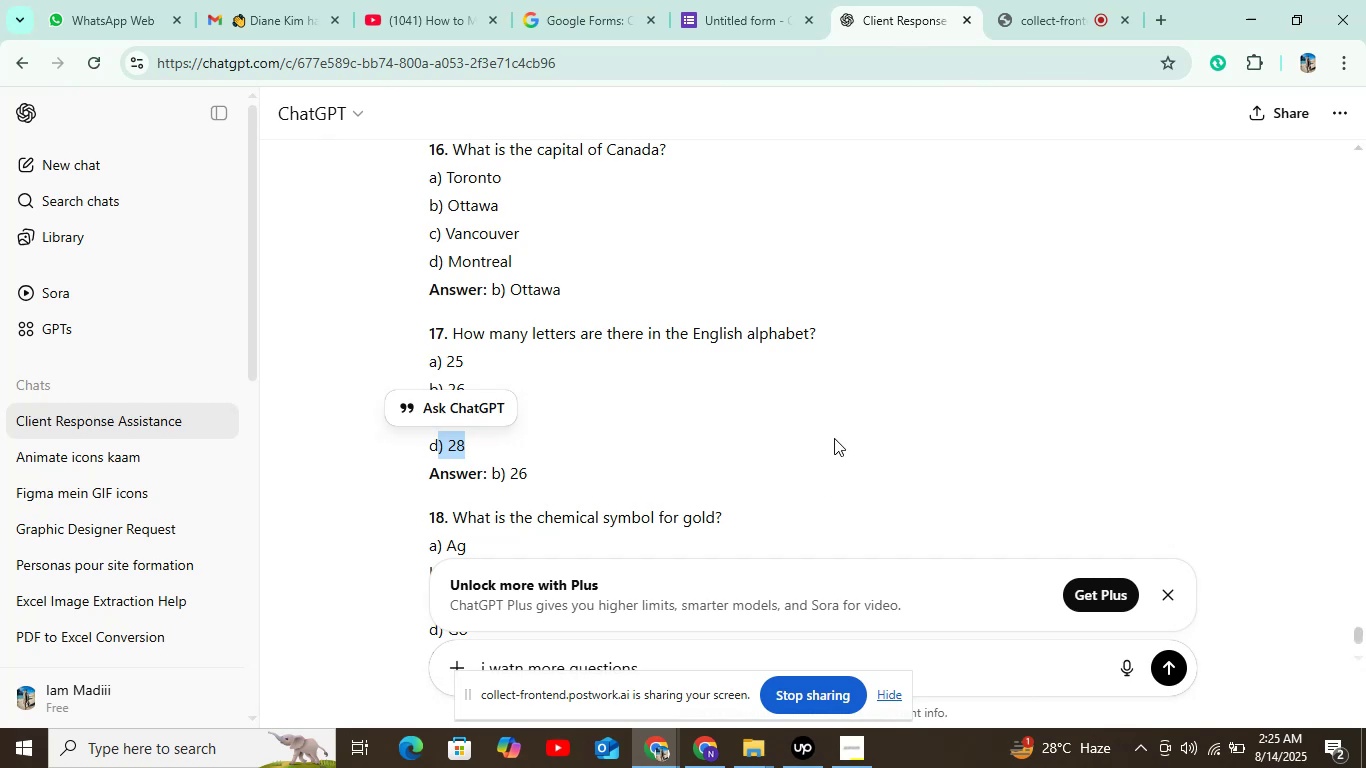 
scroll: coordinate [835, 438], scroll_direction: down, amount: 1.0
 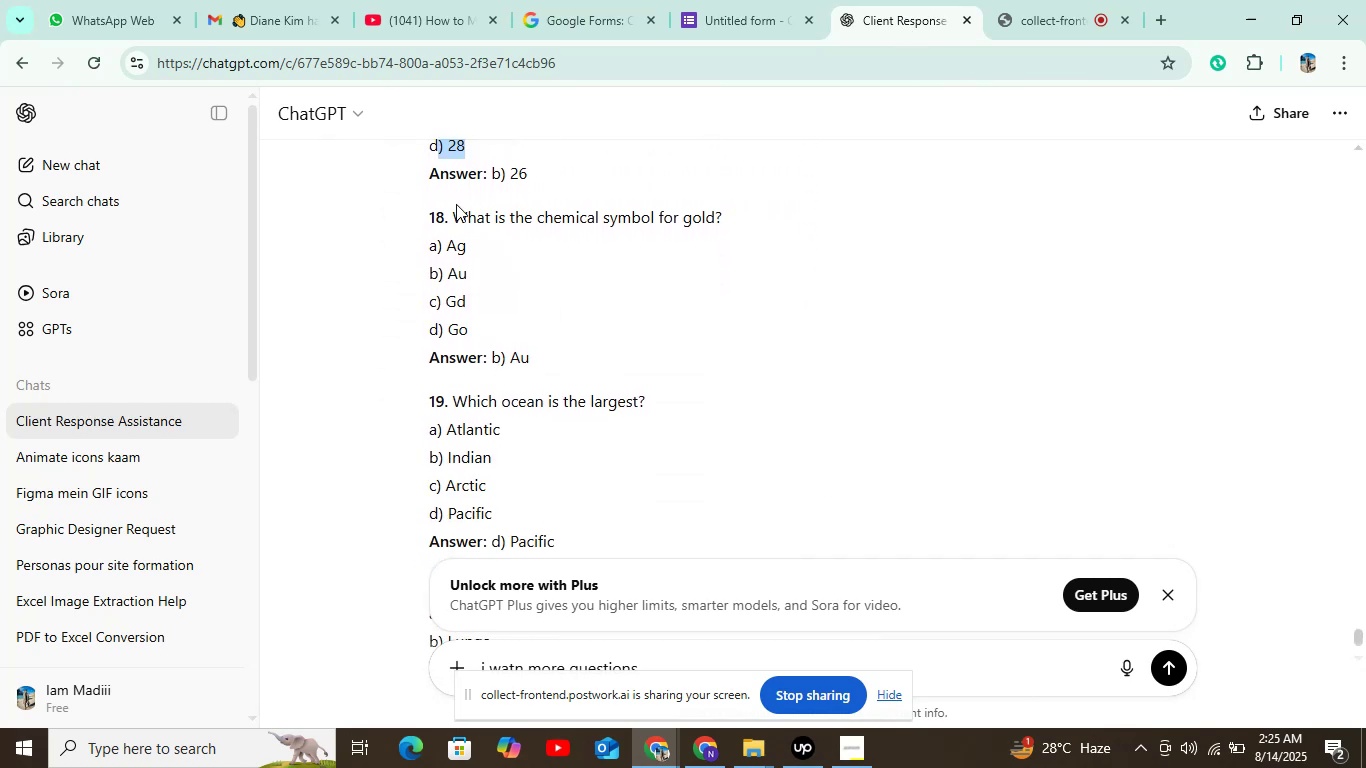 
left_click_drag(start_coordinate=[447, 219], to_coordinate=[731, 209])
 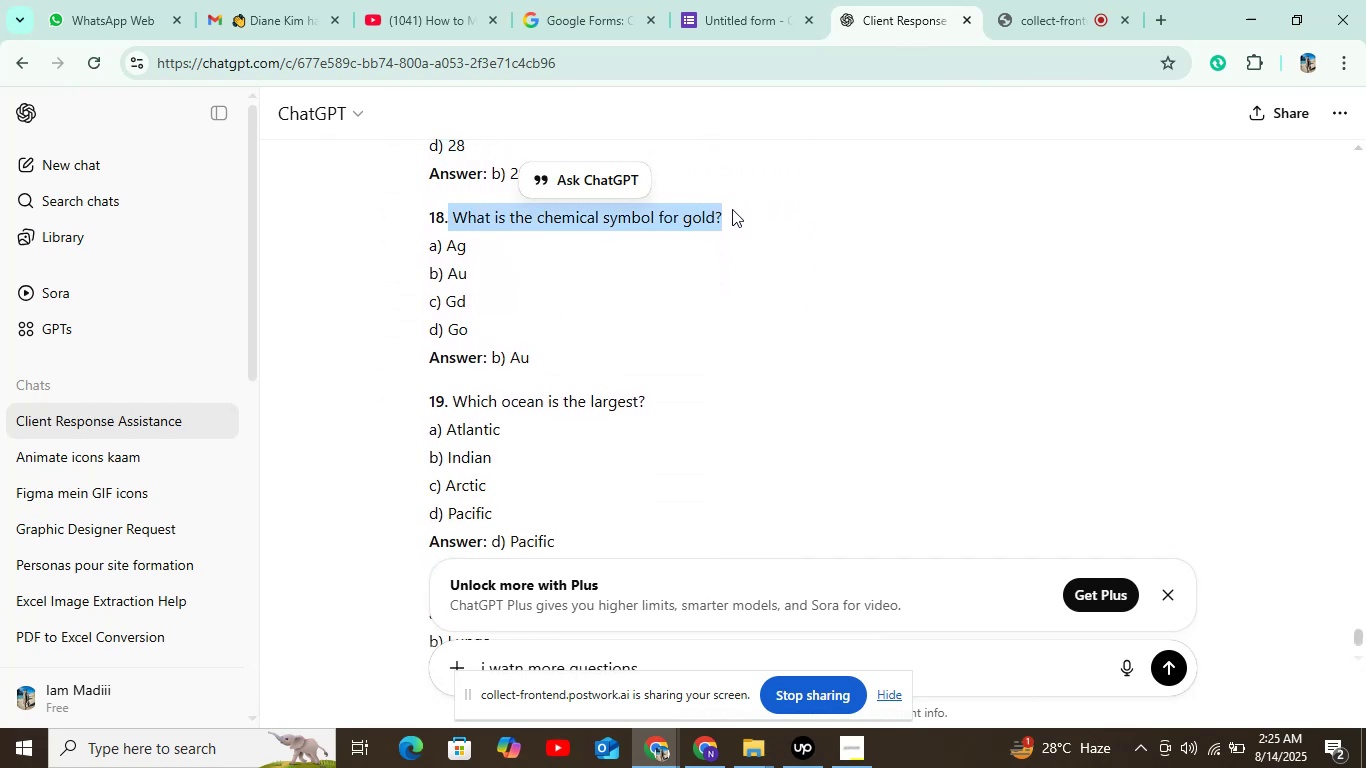 
key(Control+C)
 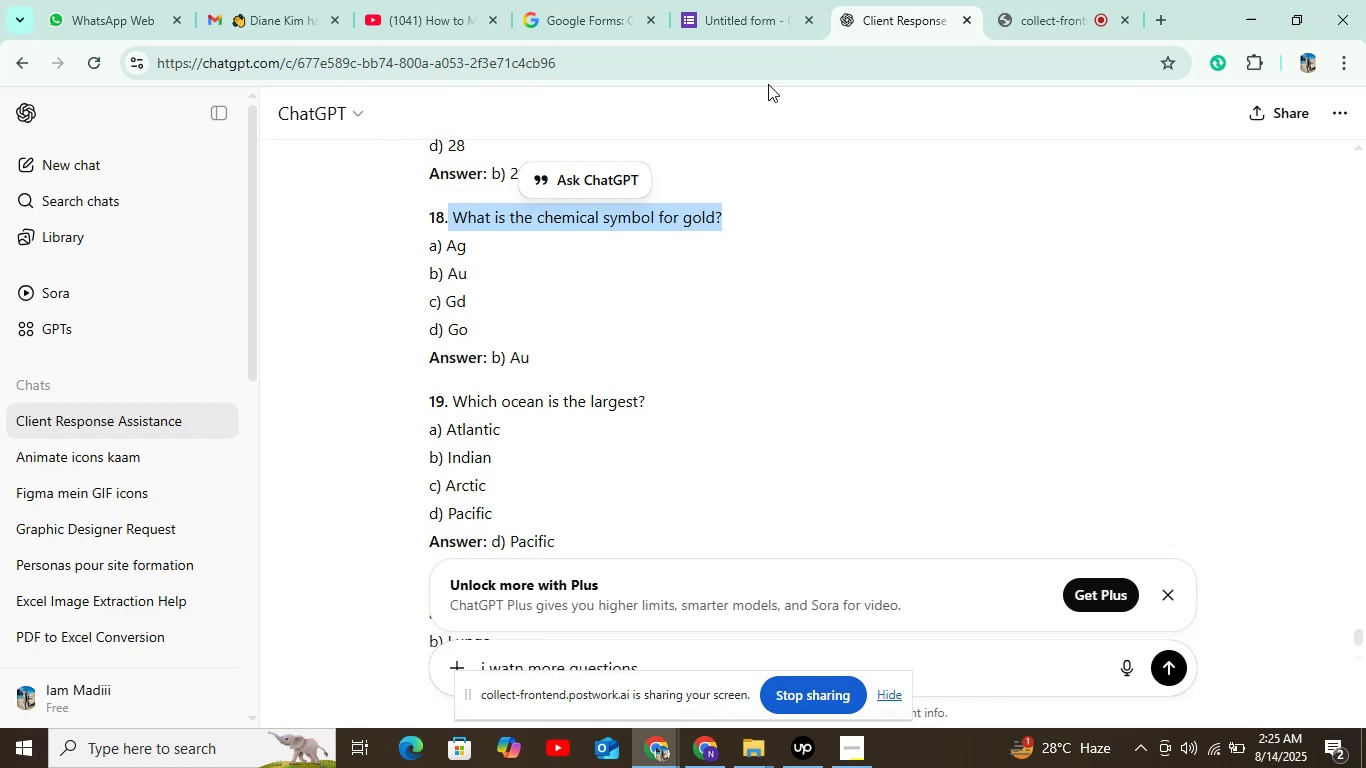 
left_click([738, 3])
 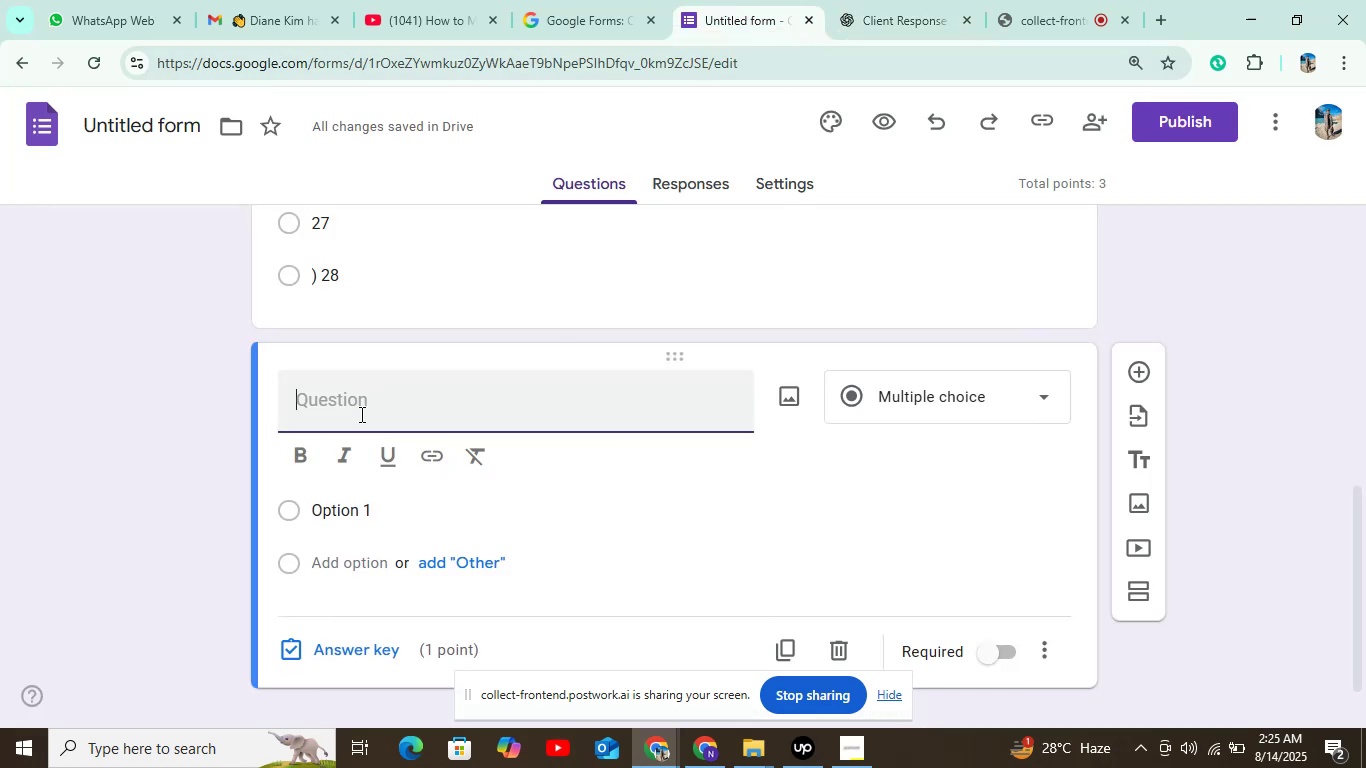 
key(Control+V)
 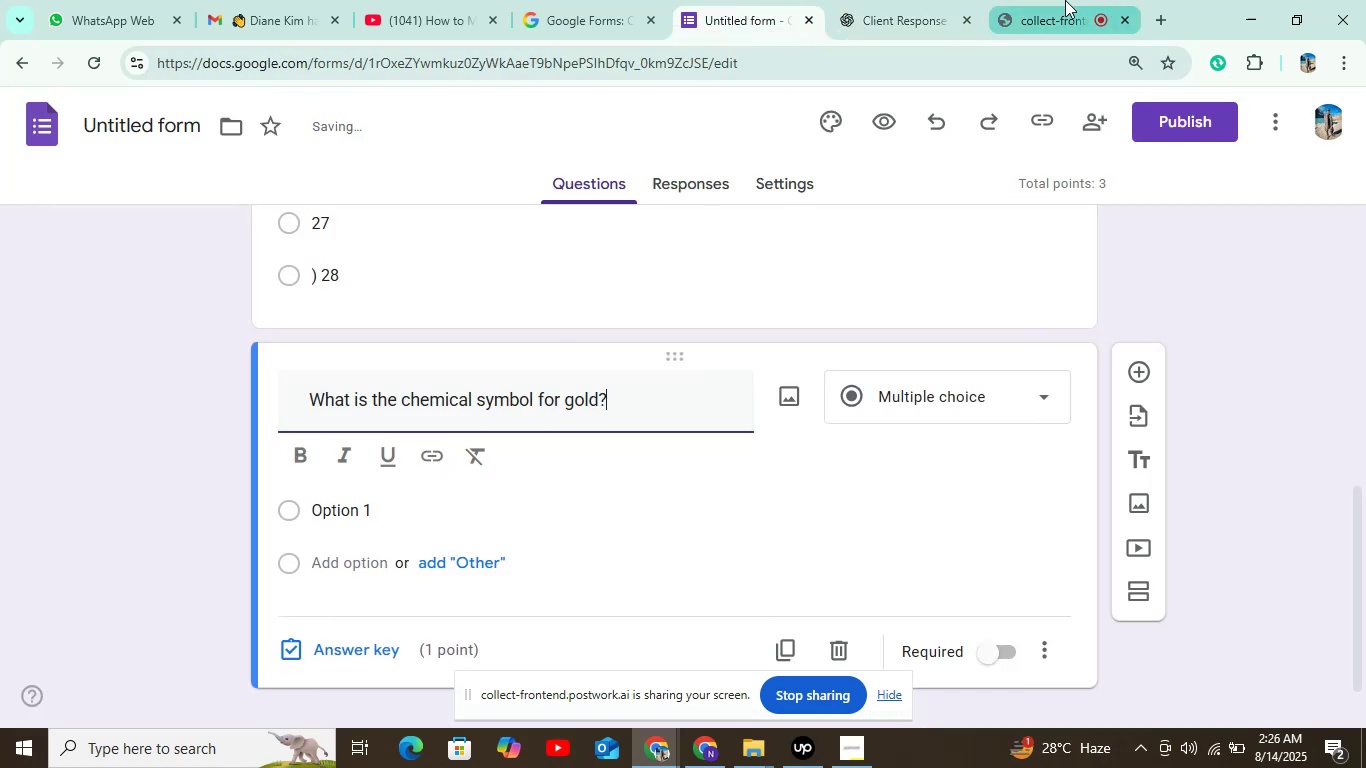 
left_click([866, 21])
 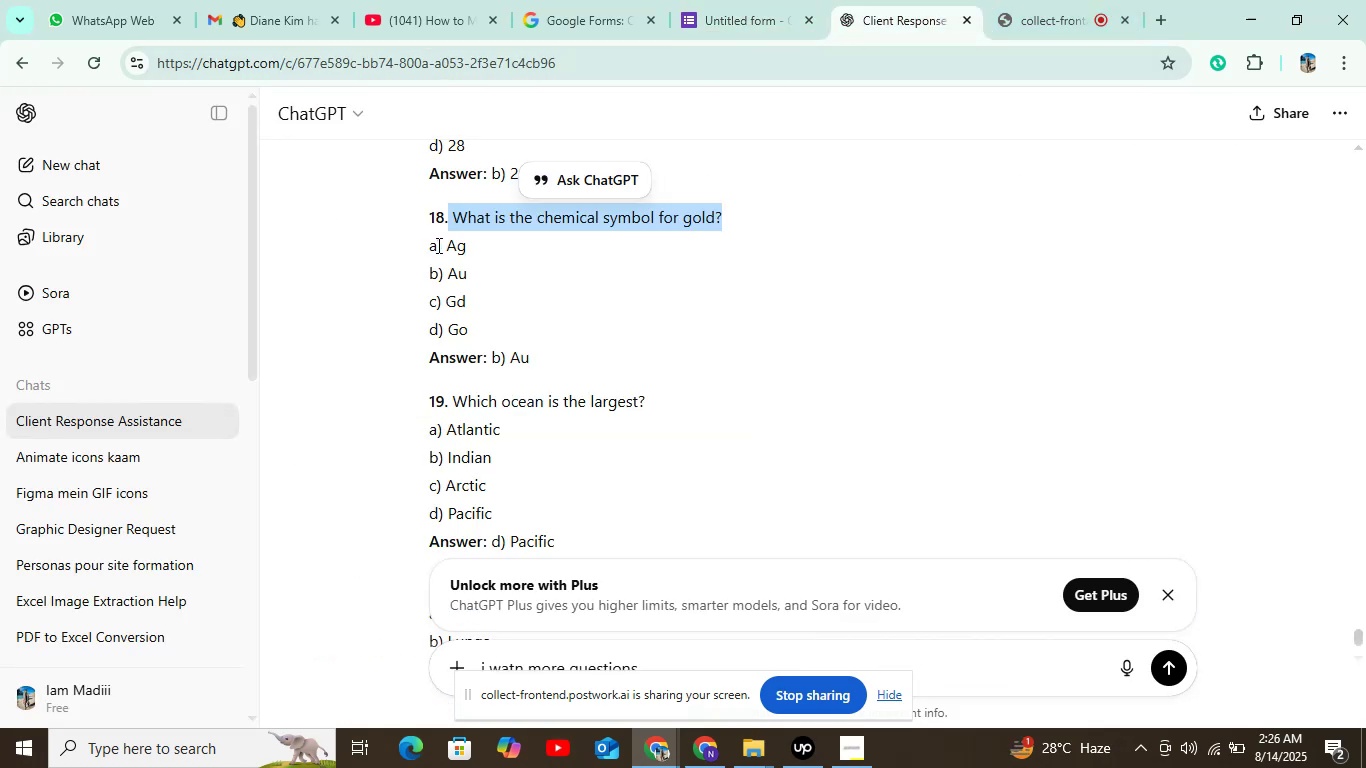 
left_click_drag(start_coordinate=[437, 245], to_coordinate=[473, 257])
 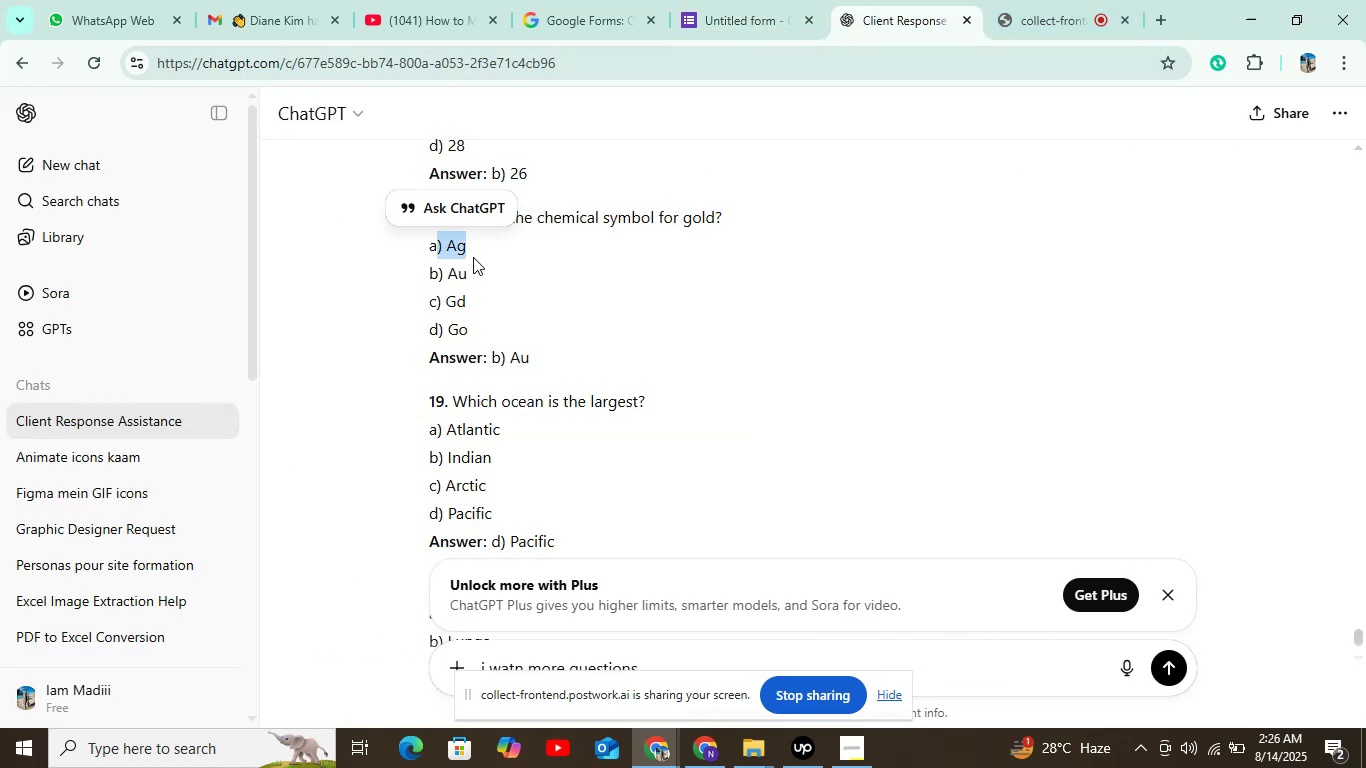 
key(Control+C)
 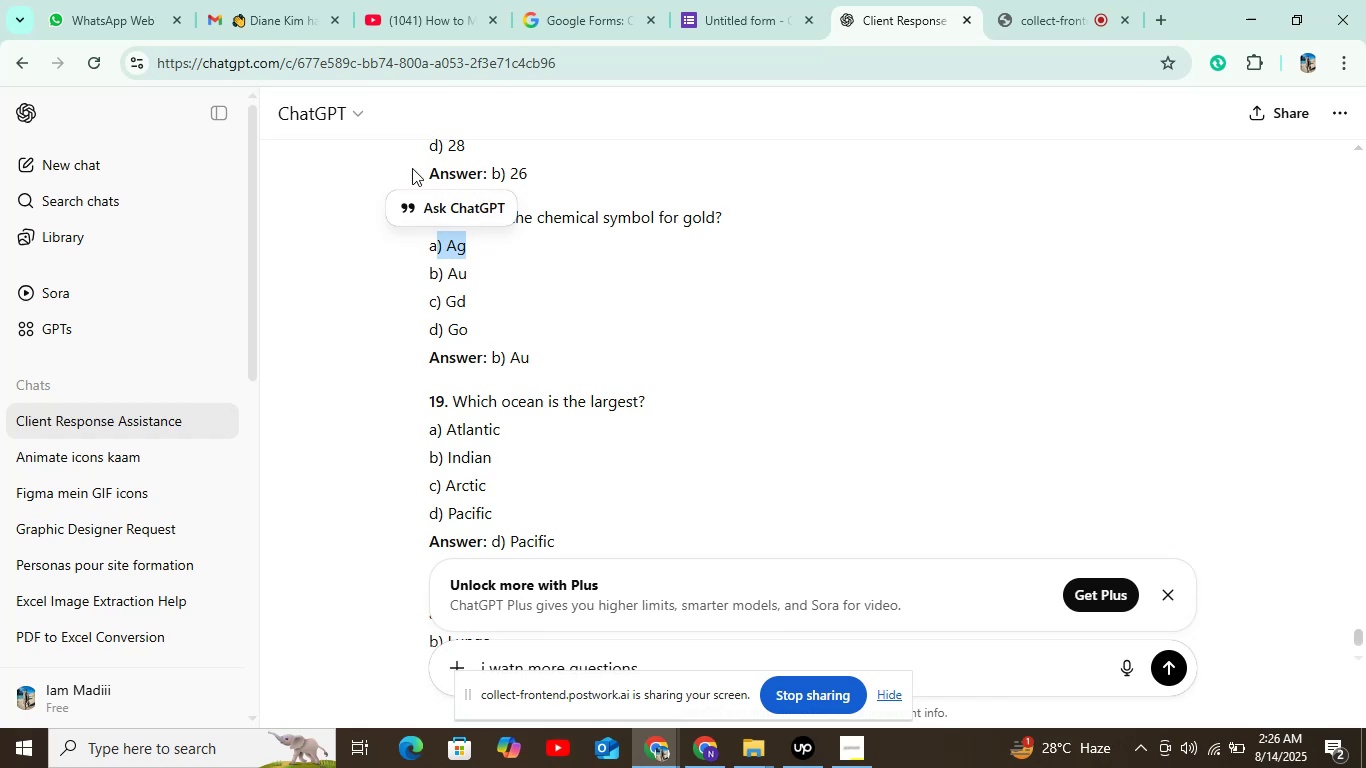 
left_click([703, 16])
 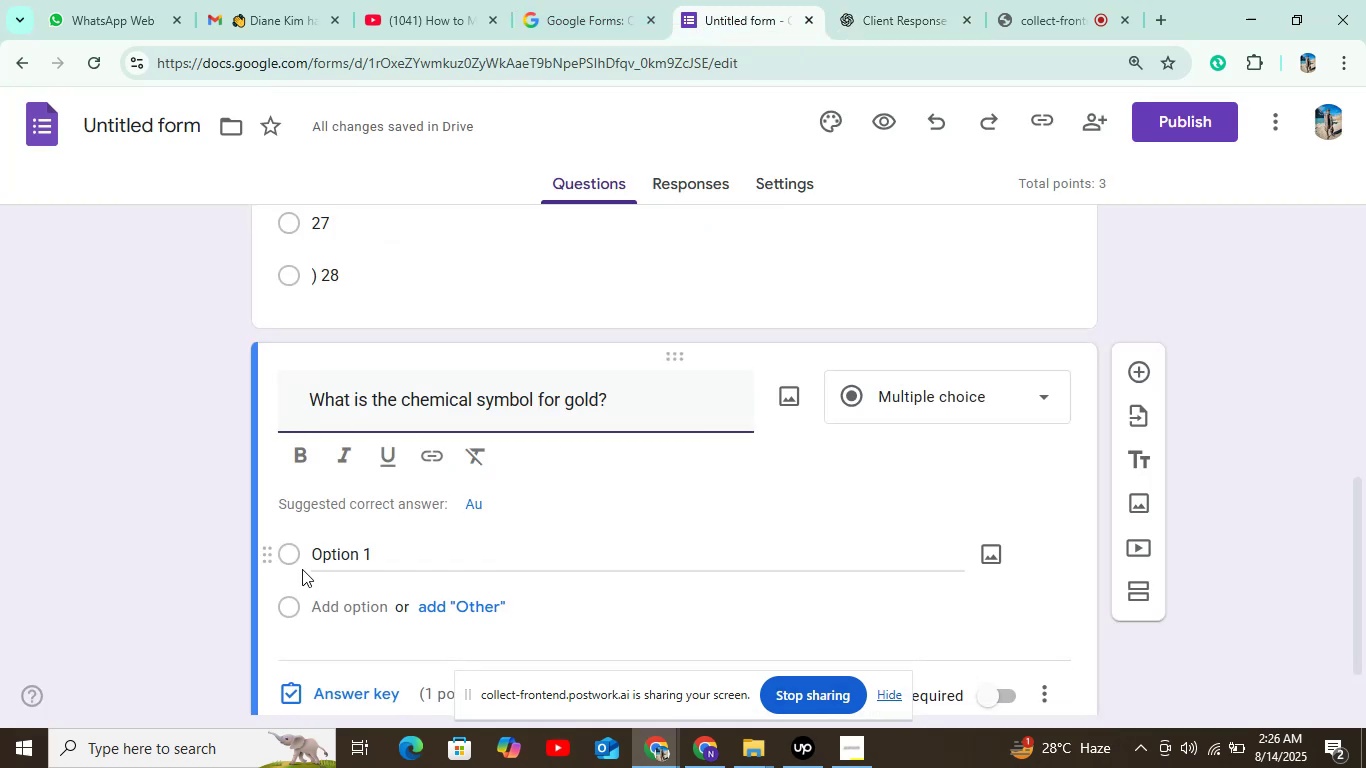 
left_click([326, 552])
 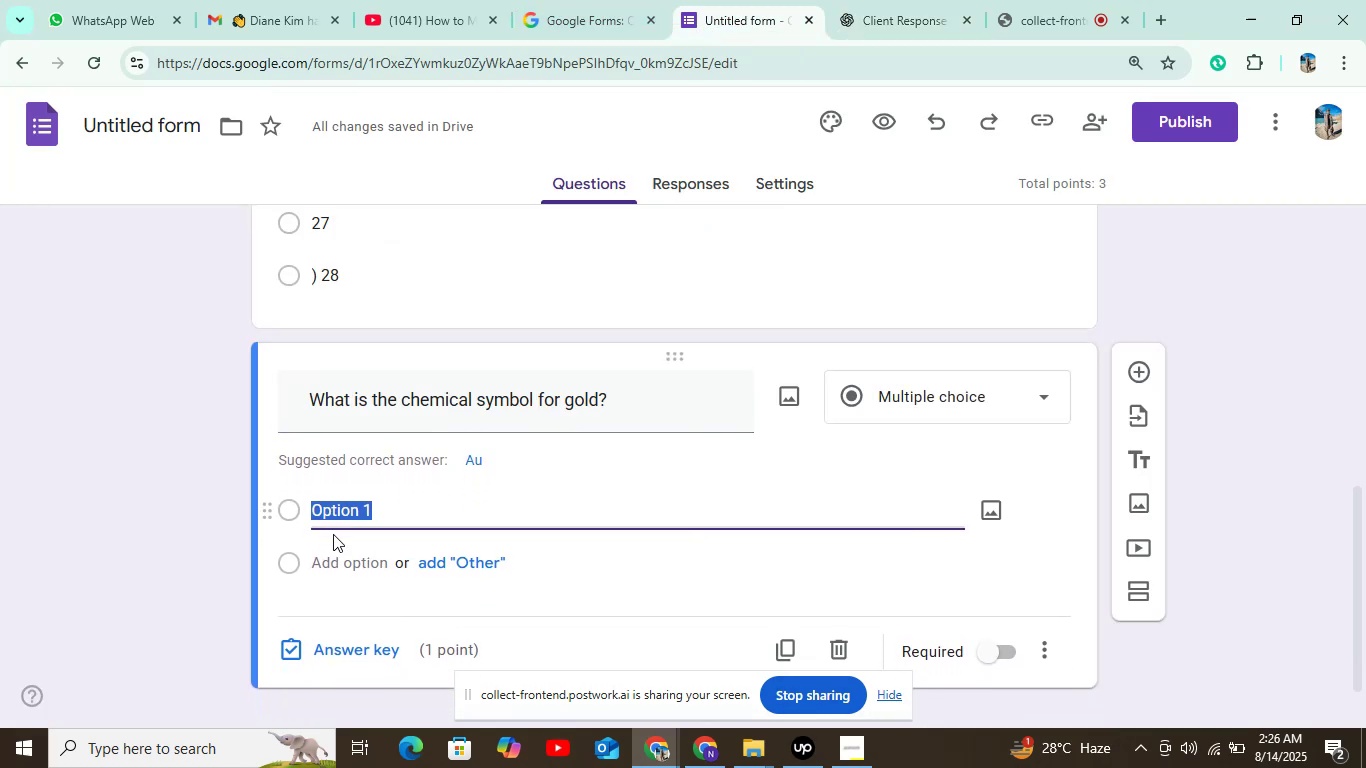 
key(Control+C)
 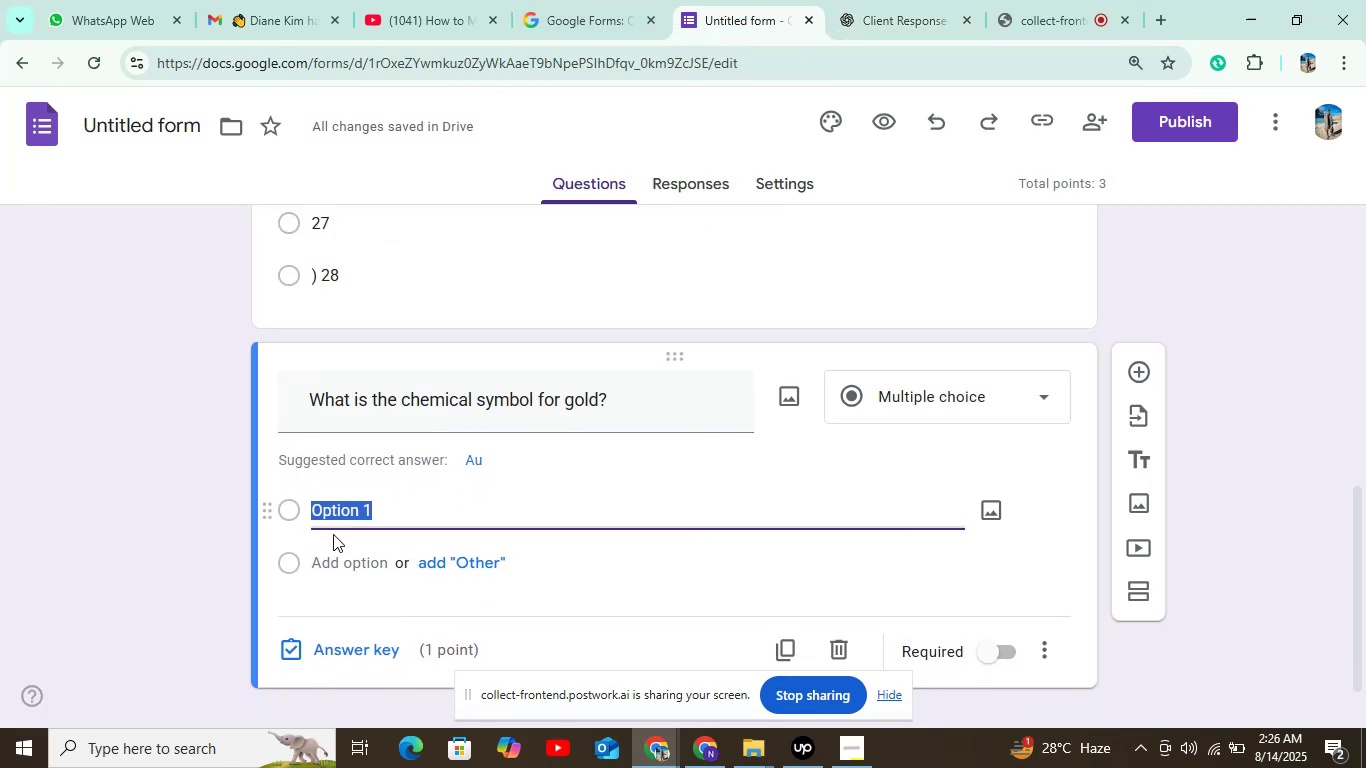 
key(Control+V)
 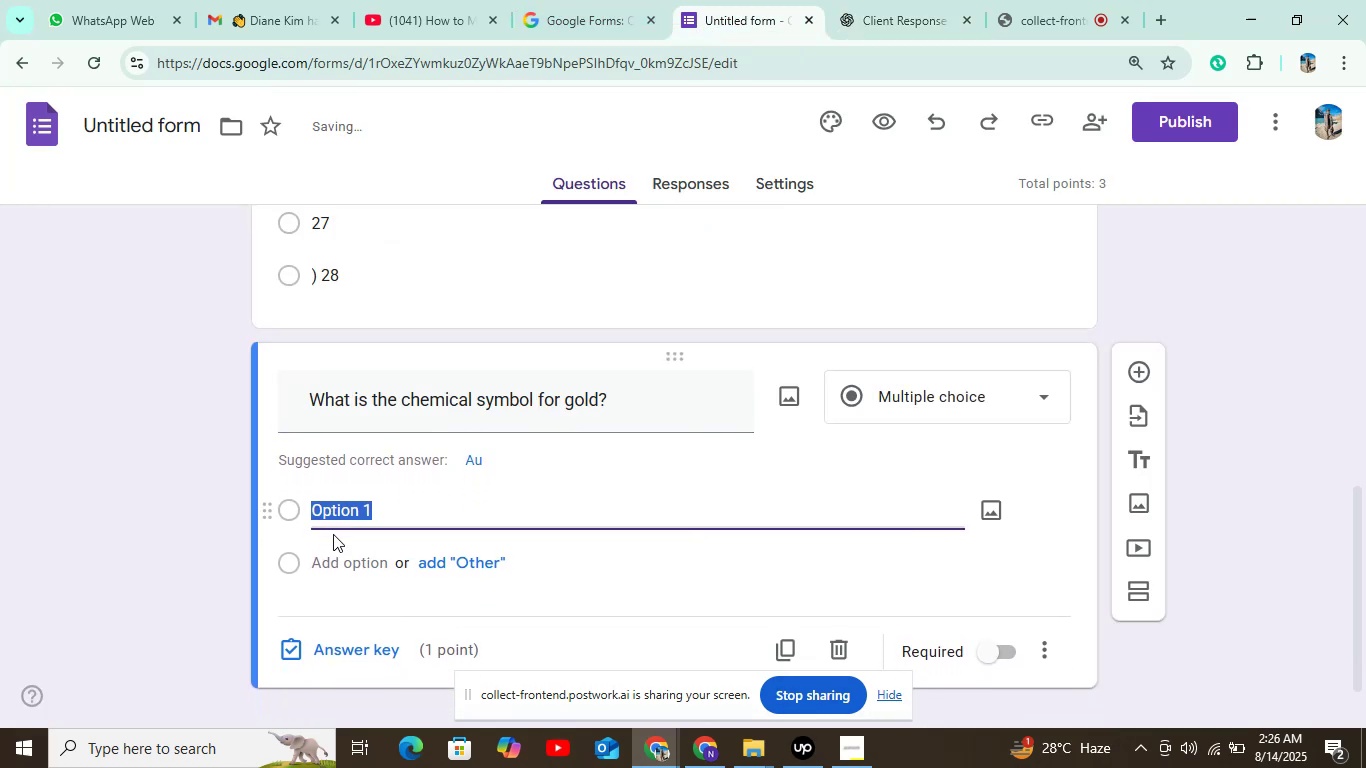 
key(Control+V)
 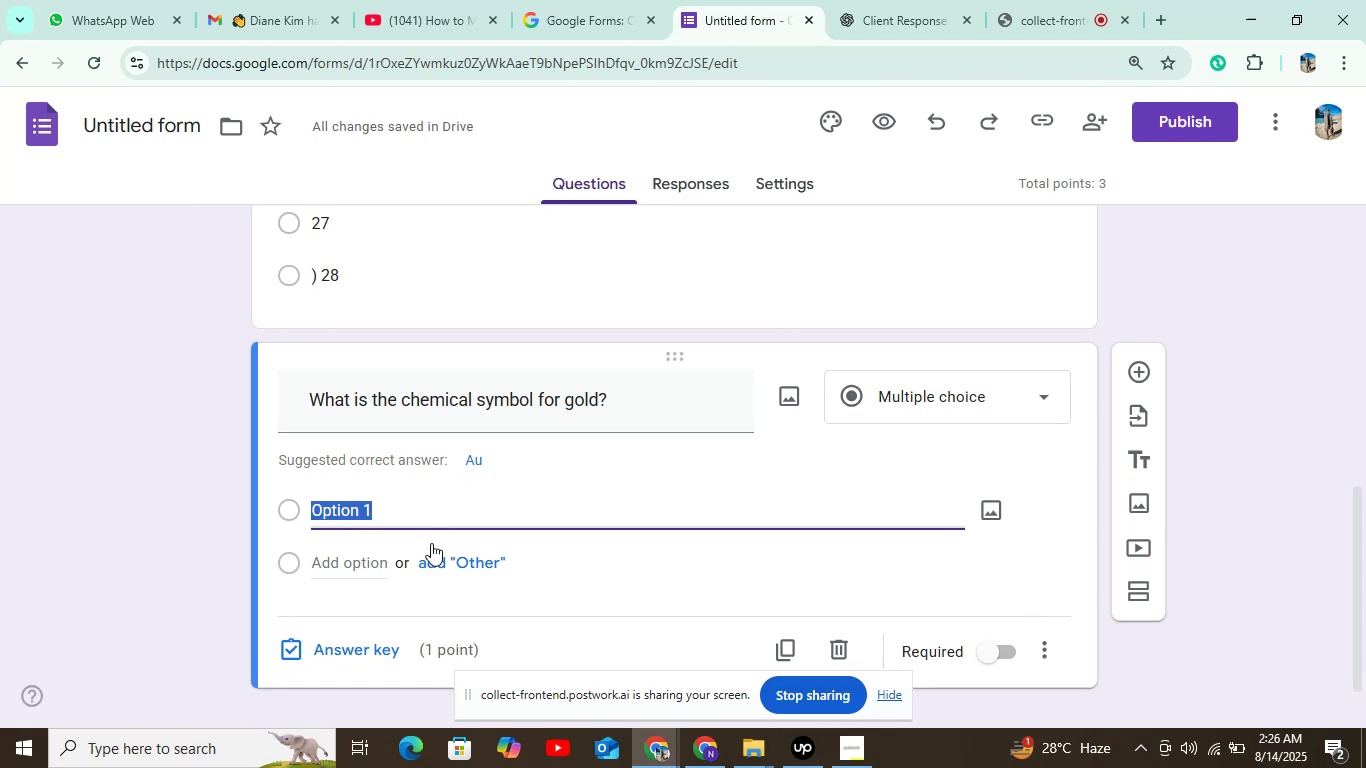 
left_click([448, 509])
 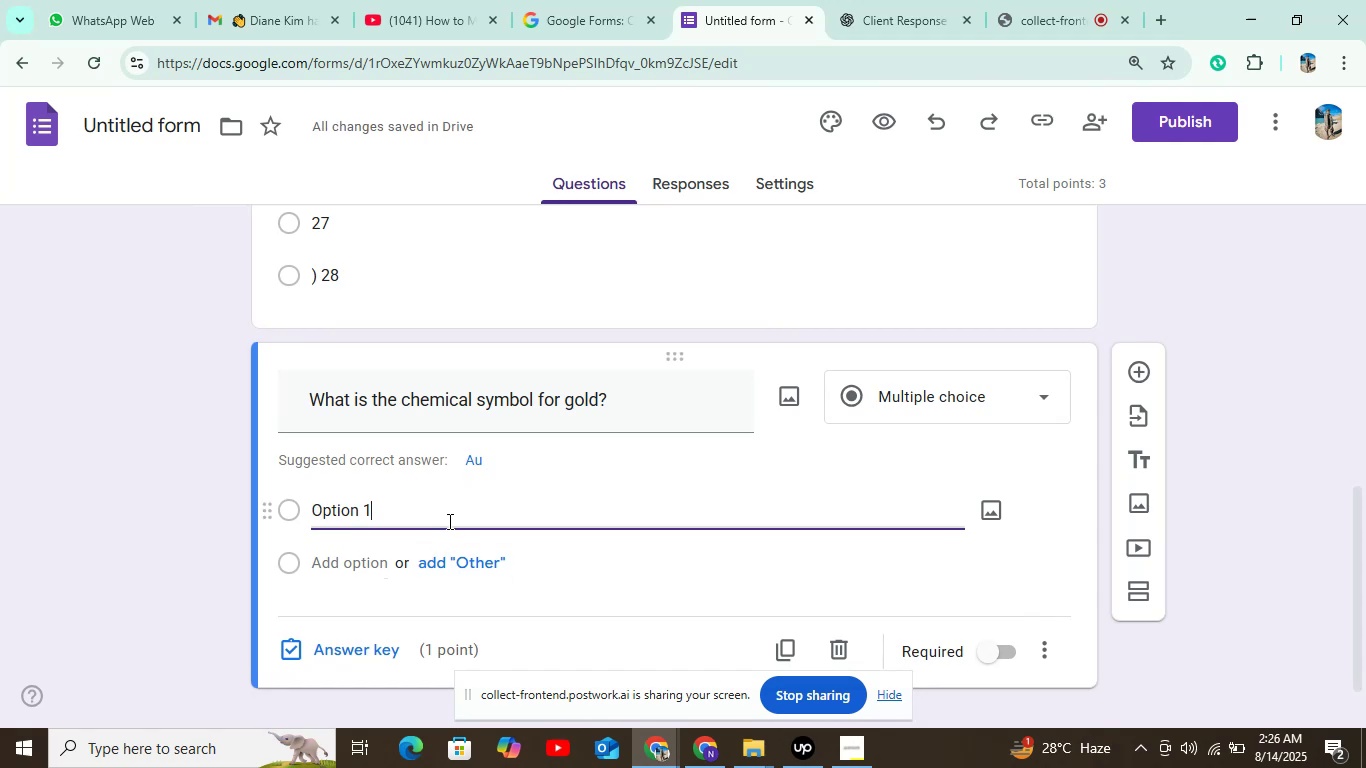 
left_click([448, 521])
 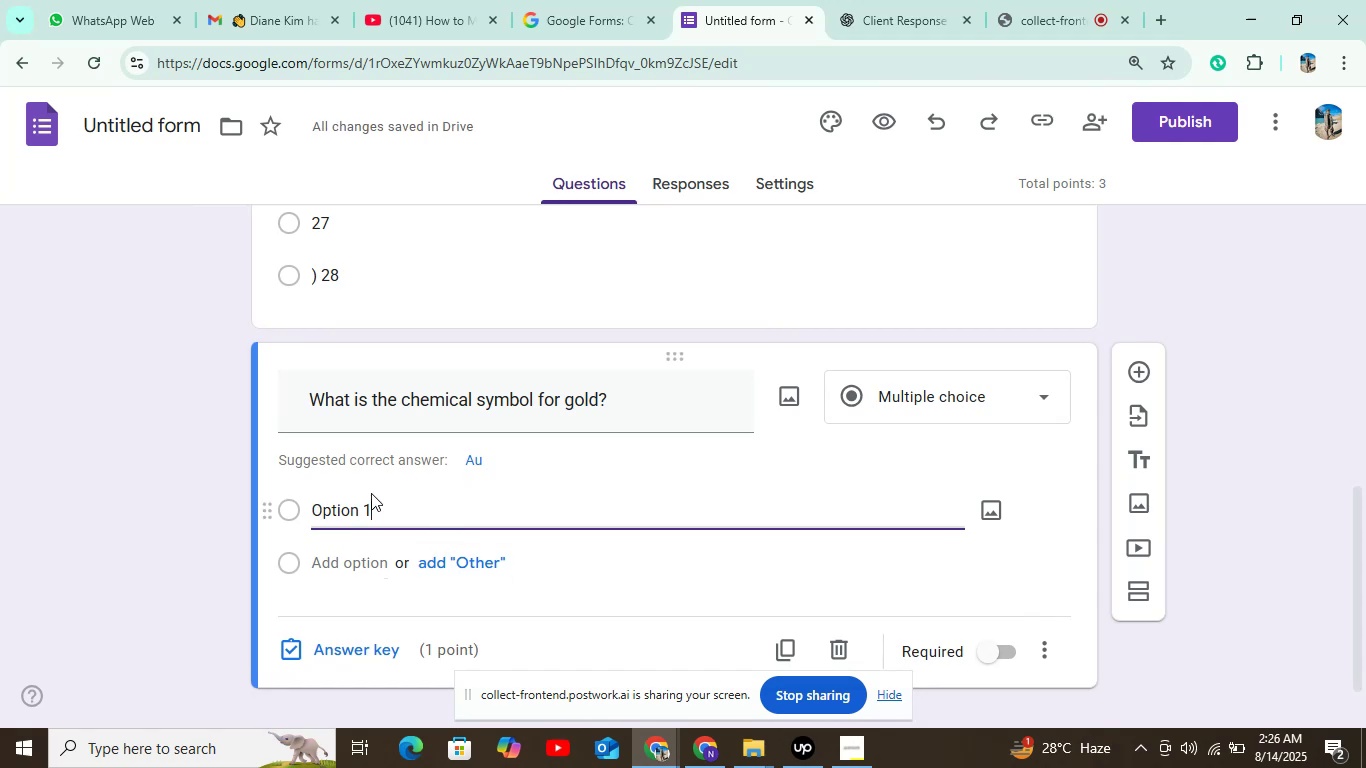 
left_click([371, 493])
 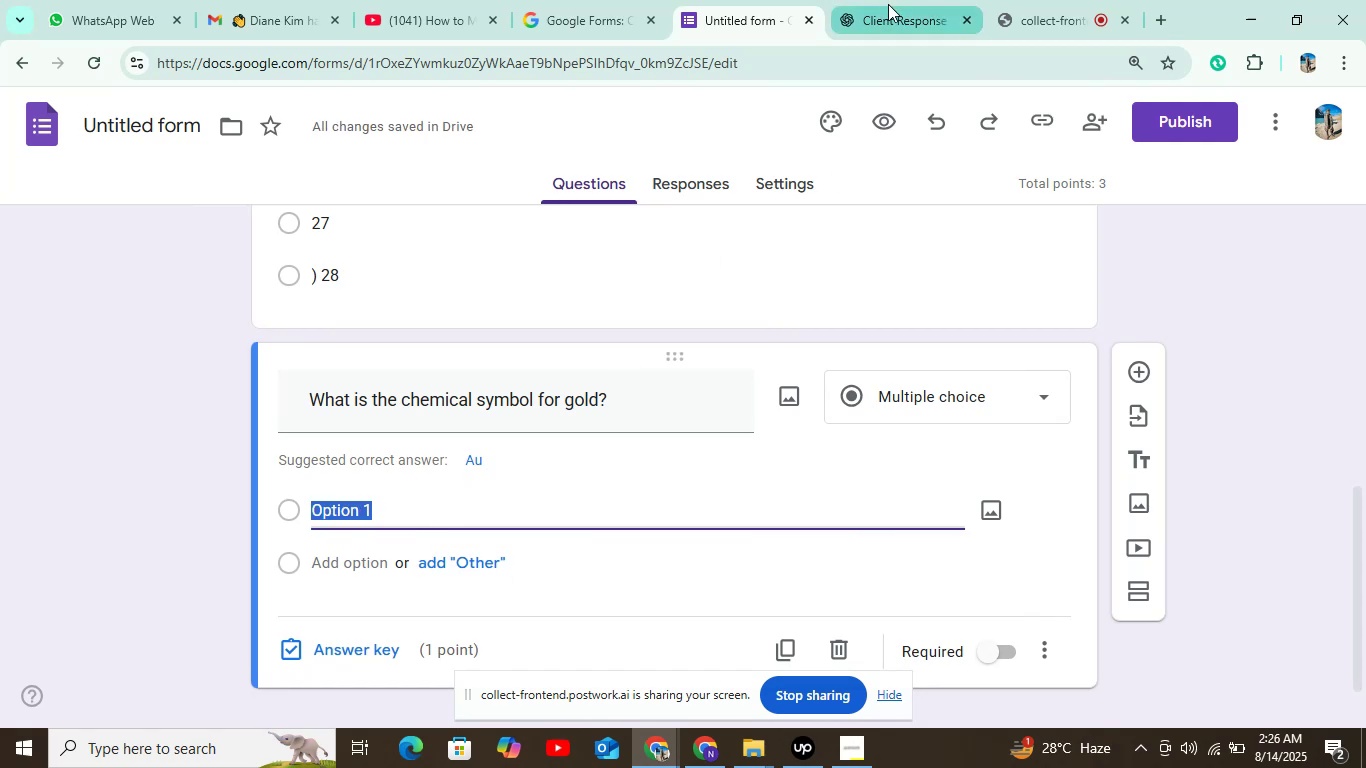 
left_click([894, 23])
 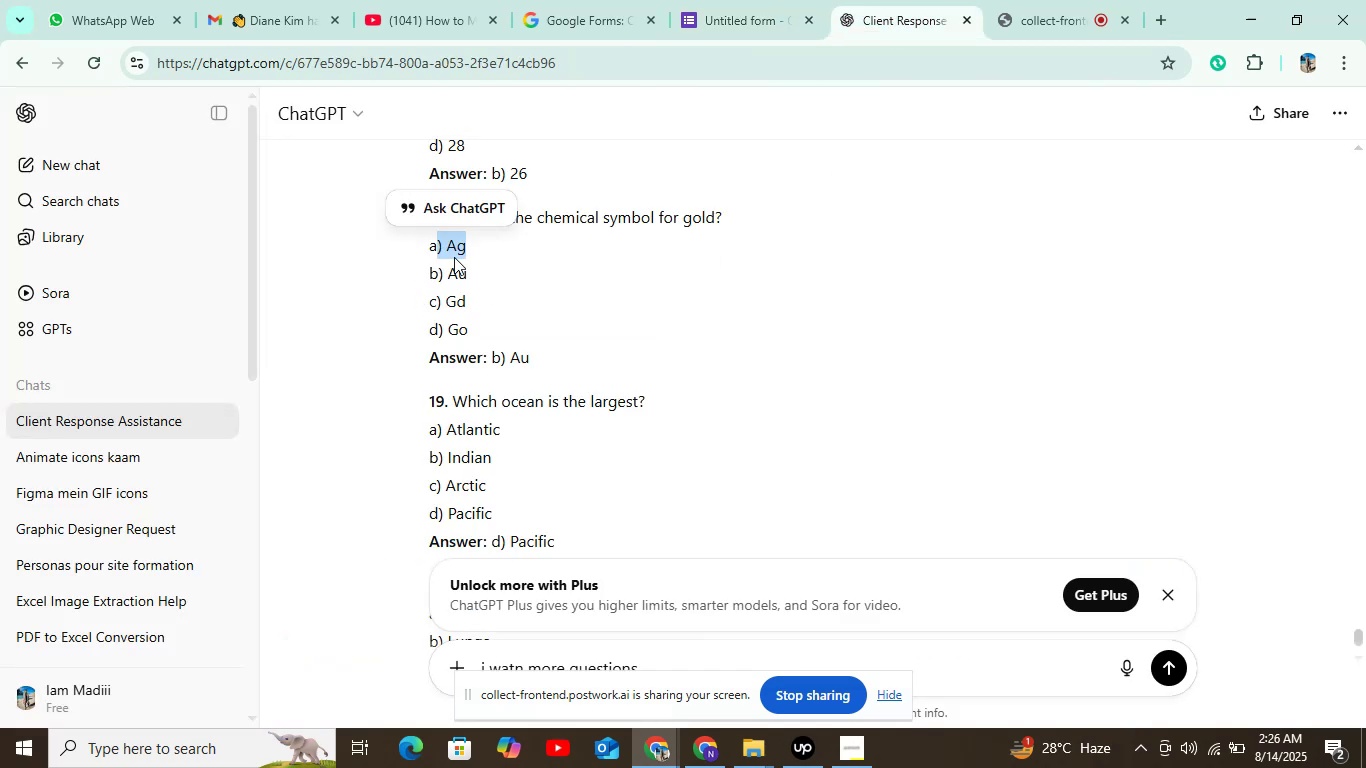 
left_click([488, 254])
 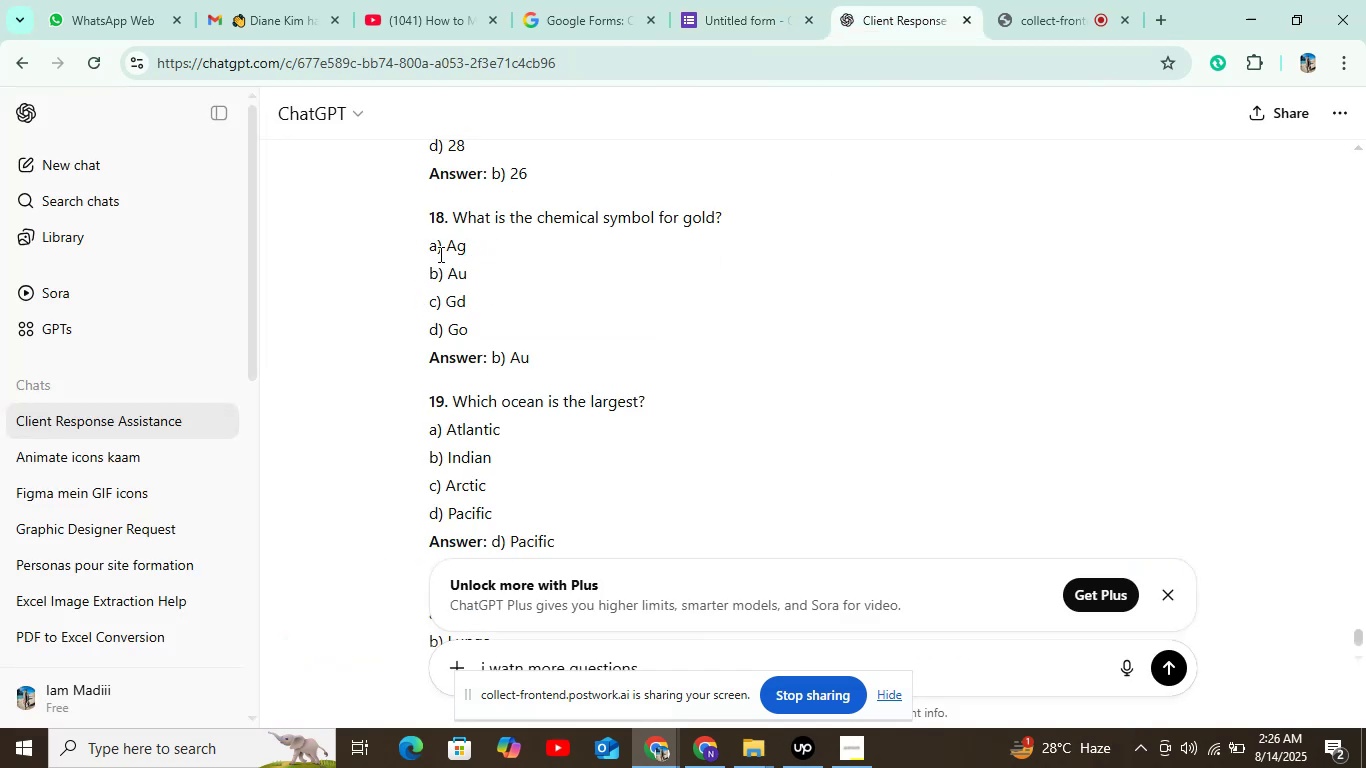 
left_click_drag(start_coordinate=[439, 254], to_coordinate=[461, 254])
 